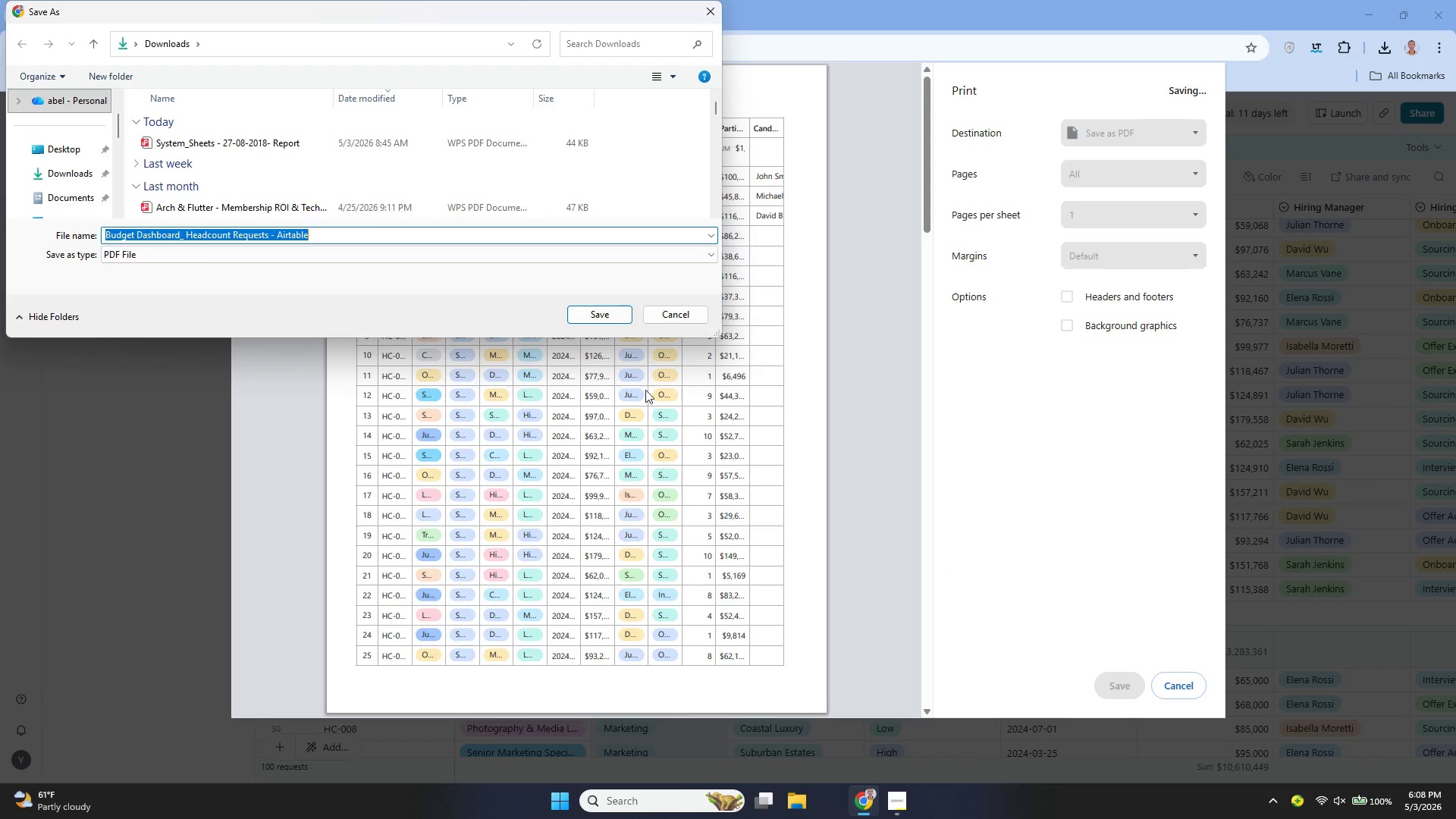 
left_click([598, 308])
 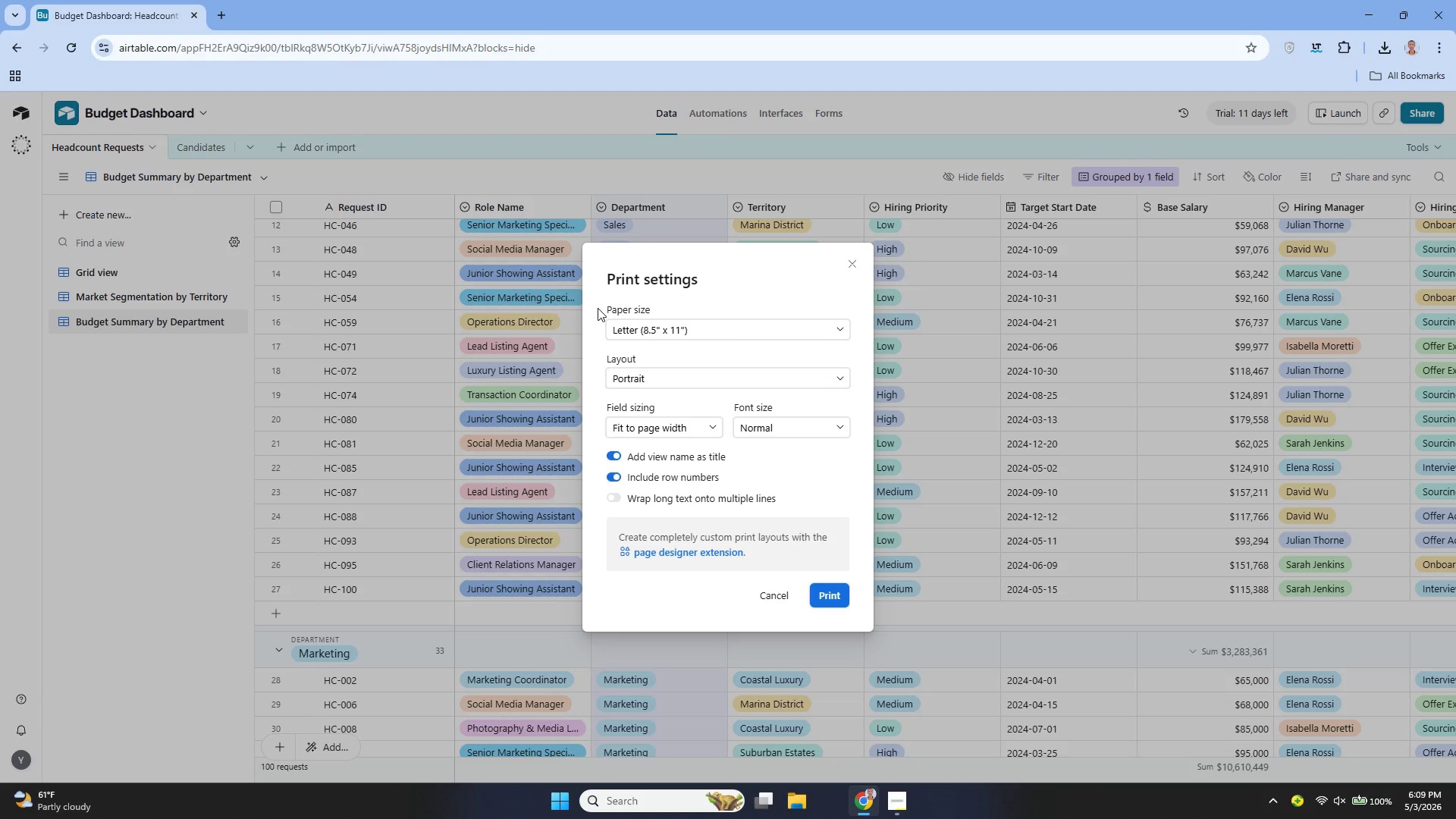 
wait(26.64)
 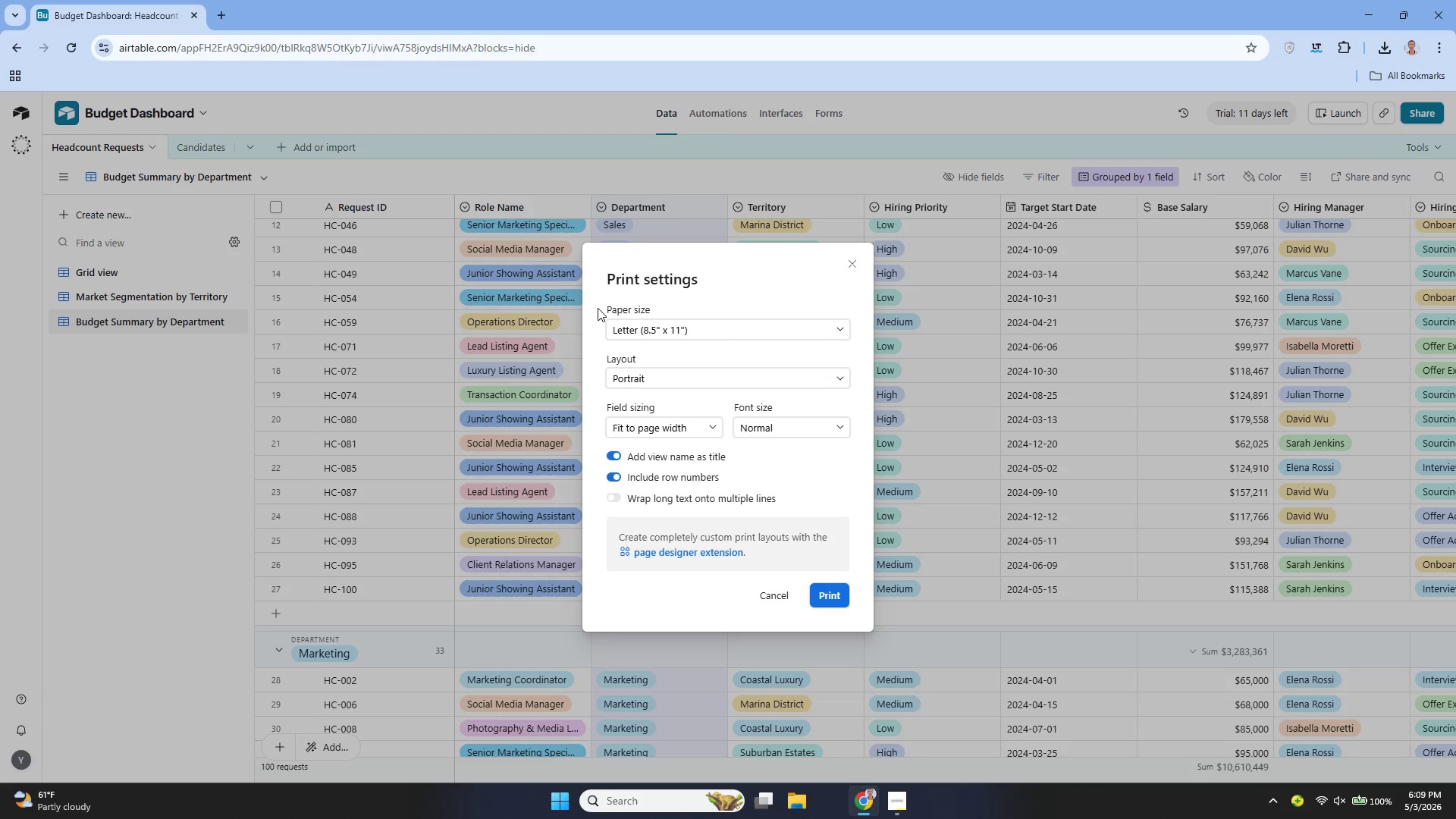 
left_click([773, 598])
 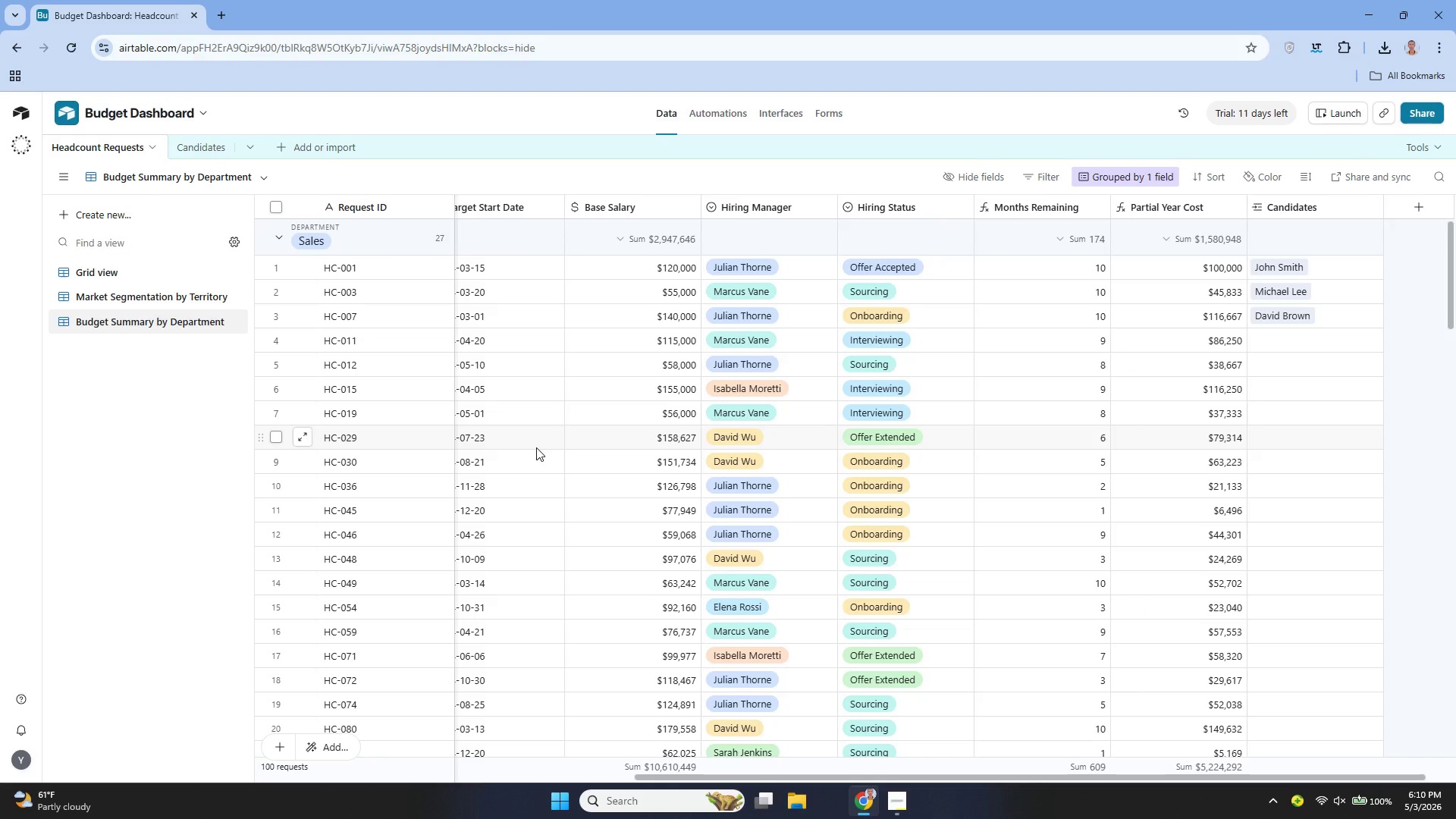 
wait(83.99)
 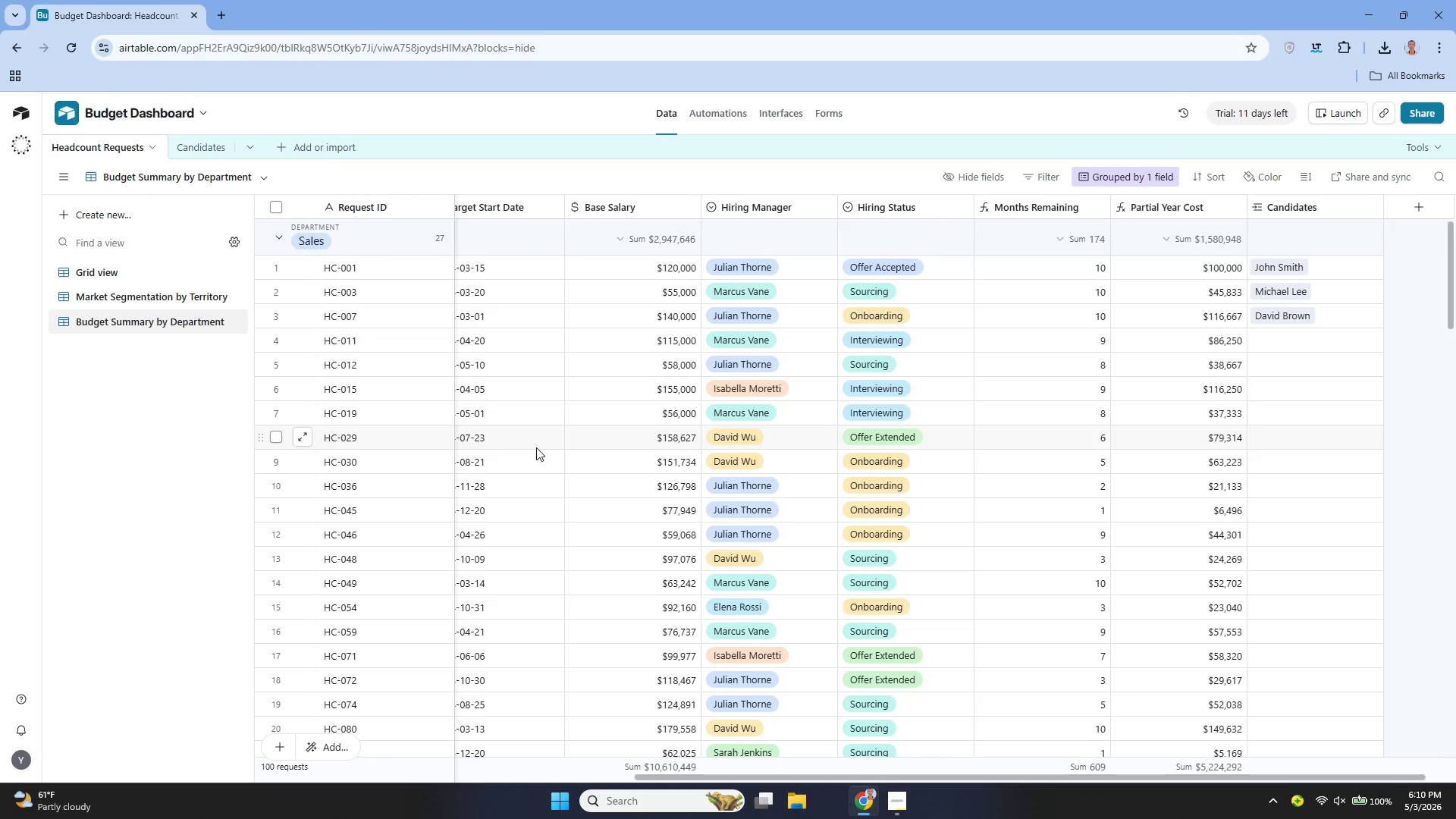 
key(Control+P)
 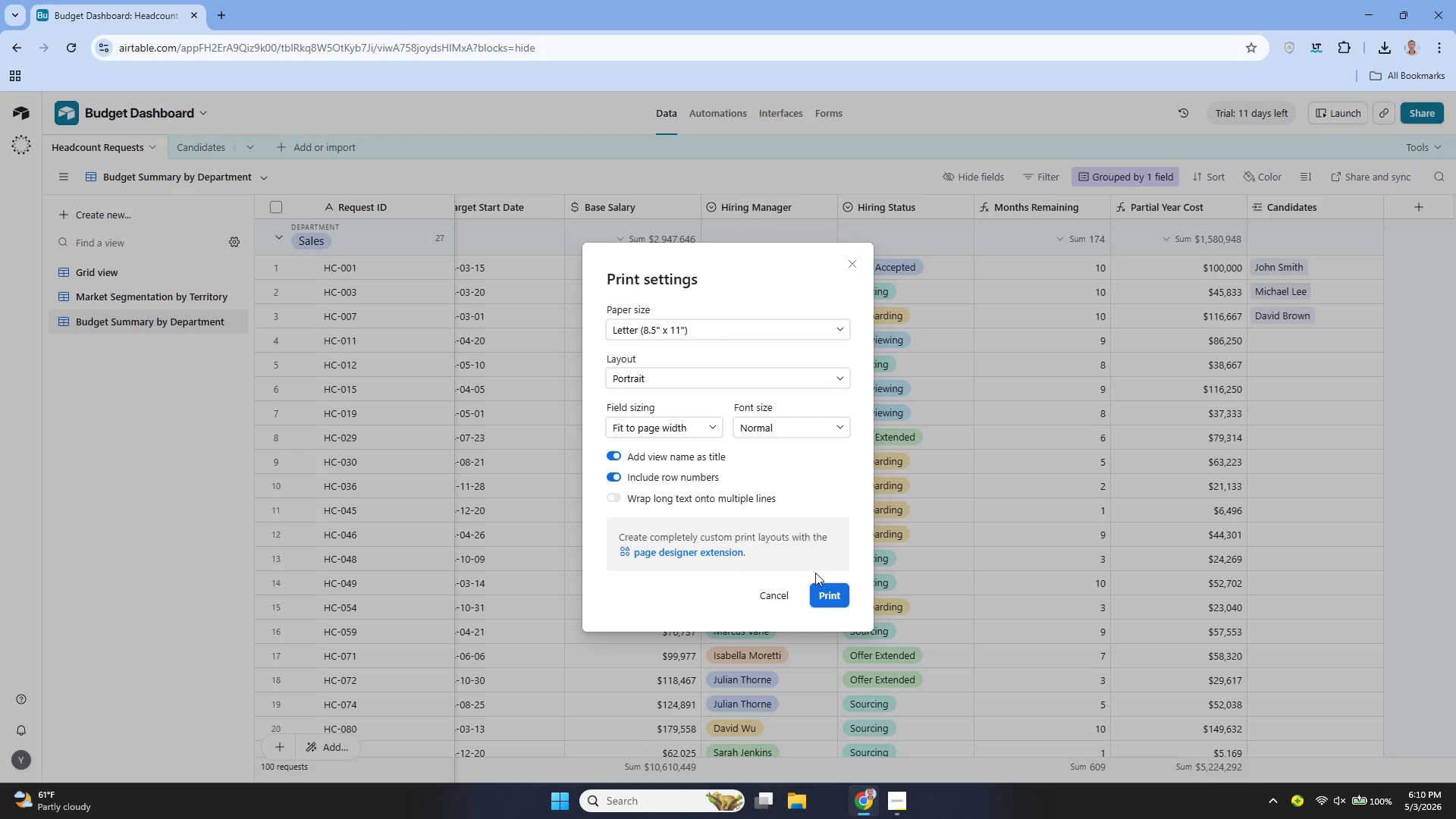 
left_click([827, 595])
 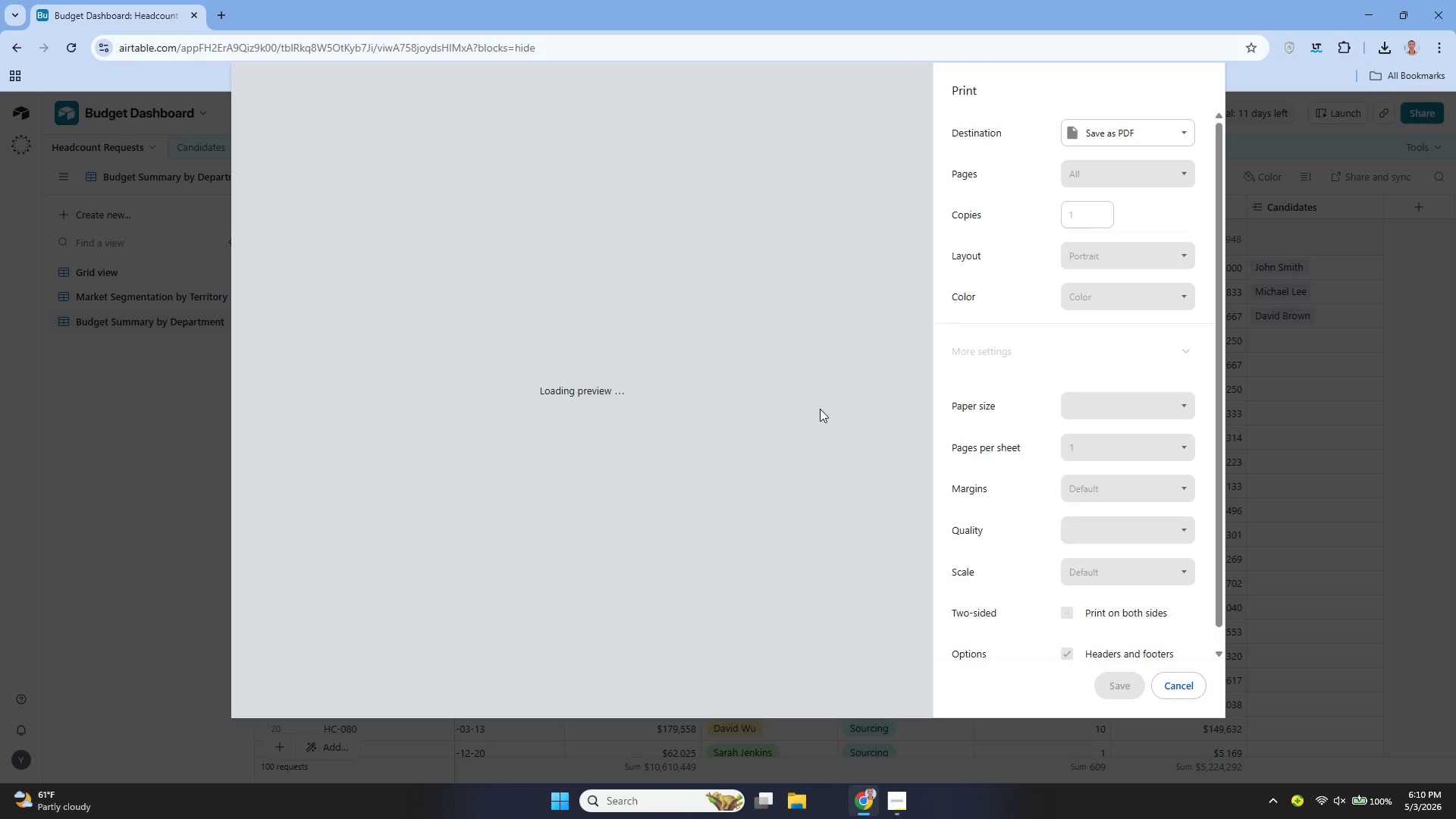 
wait(8.02)
 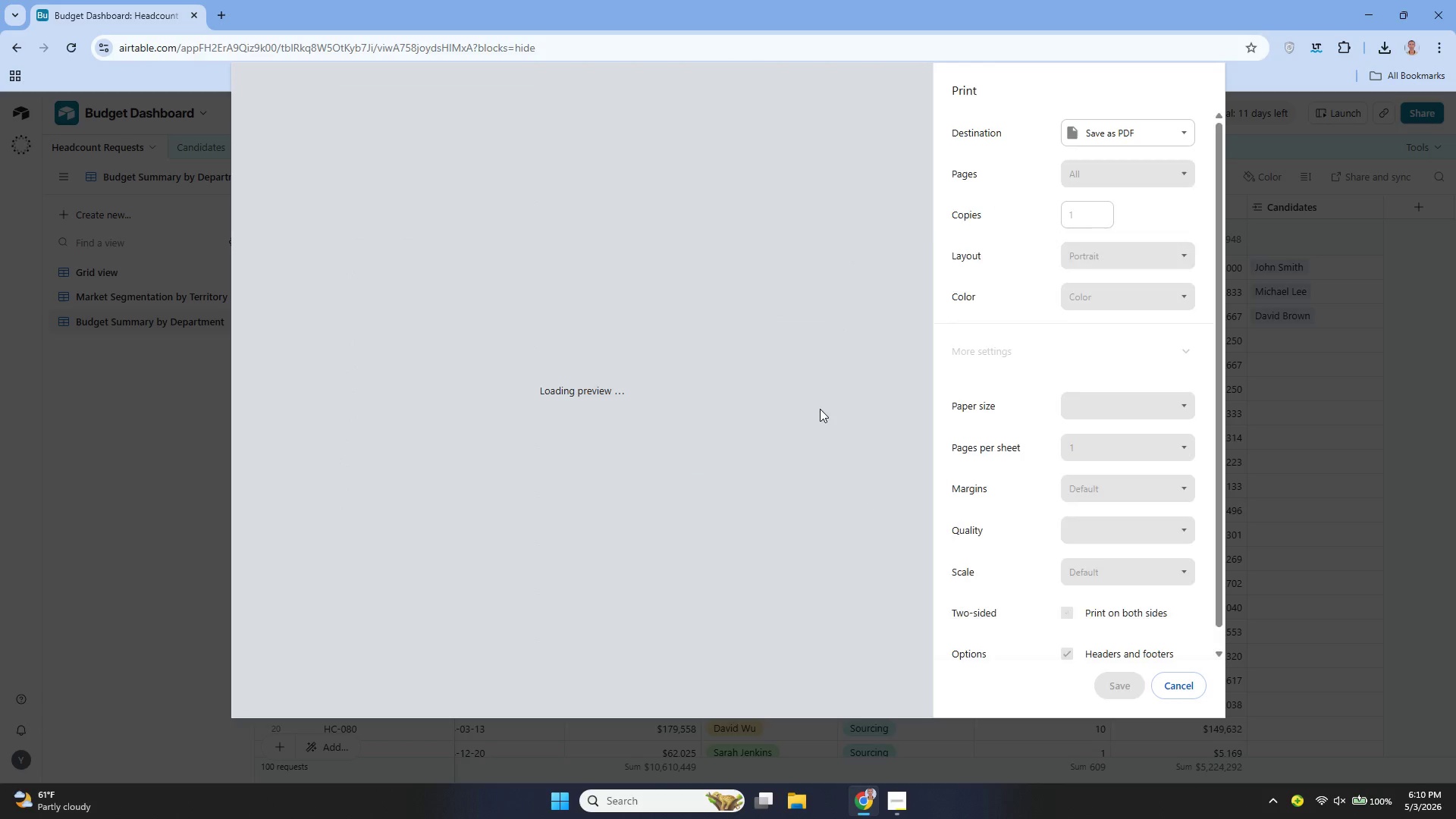 
mouse_move([1107, 192])
 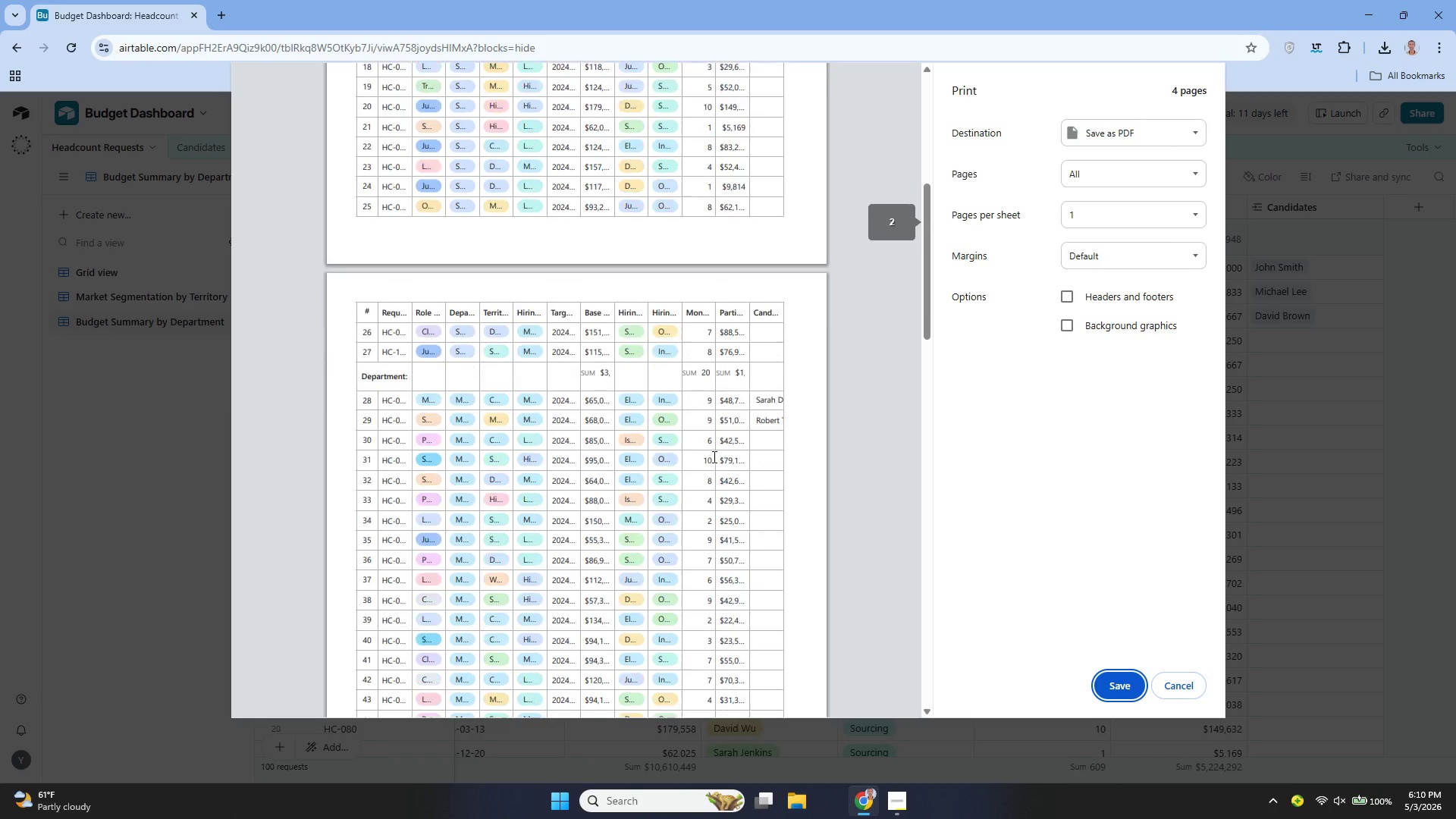 
left_click([1179, 686])
 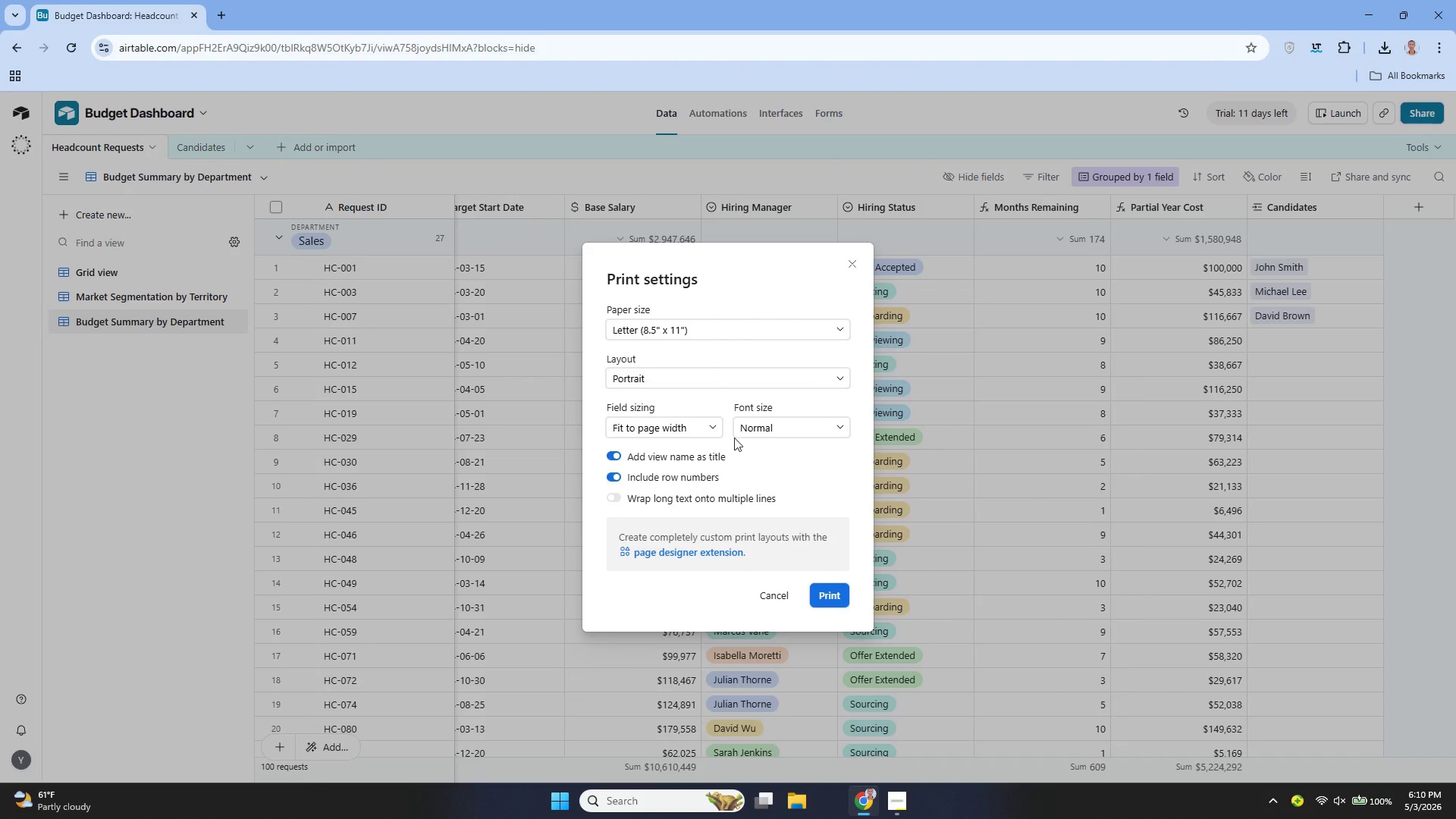 
left_click([698, 423])
 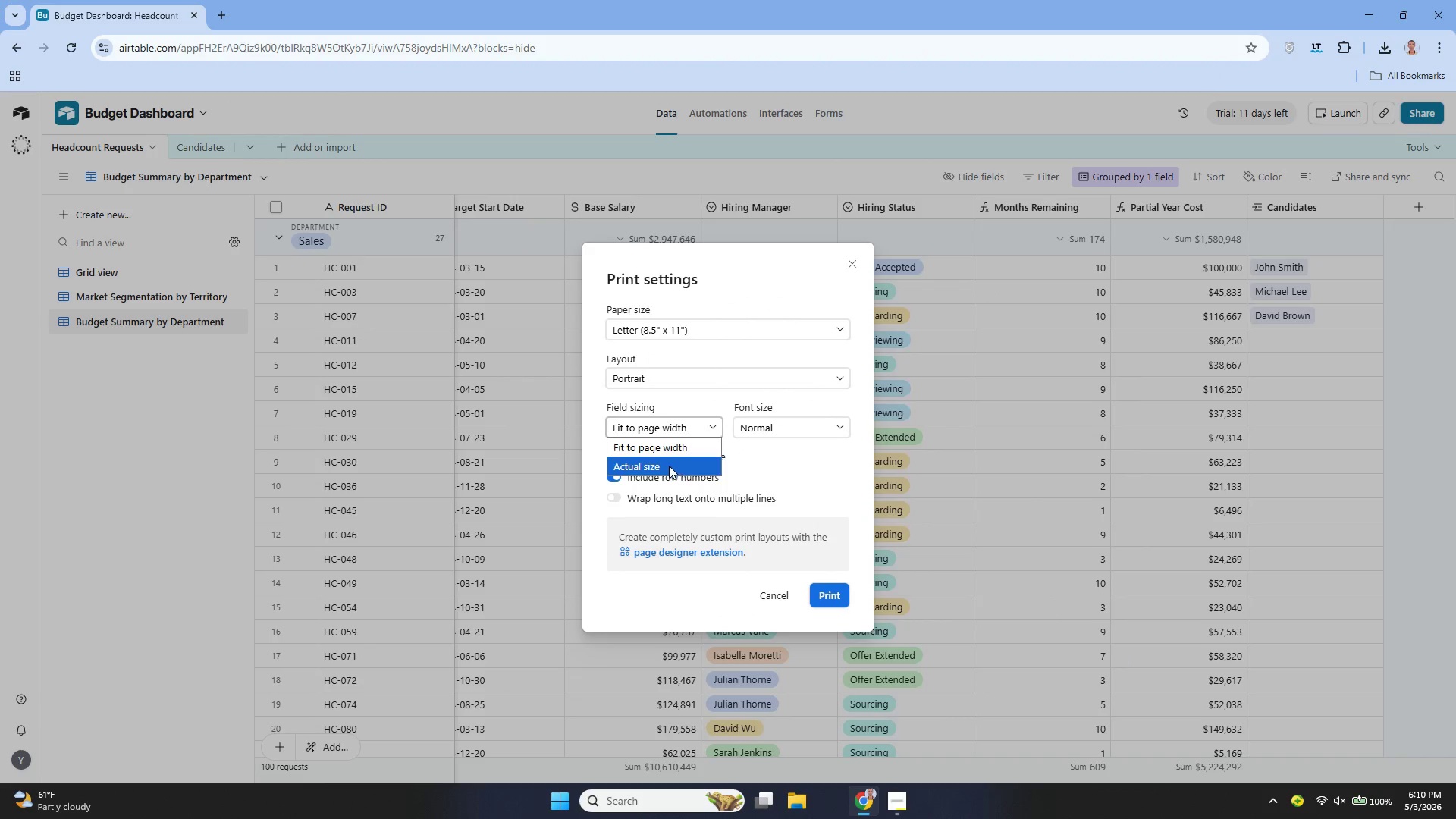 
left_click([669, 466])
 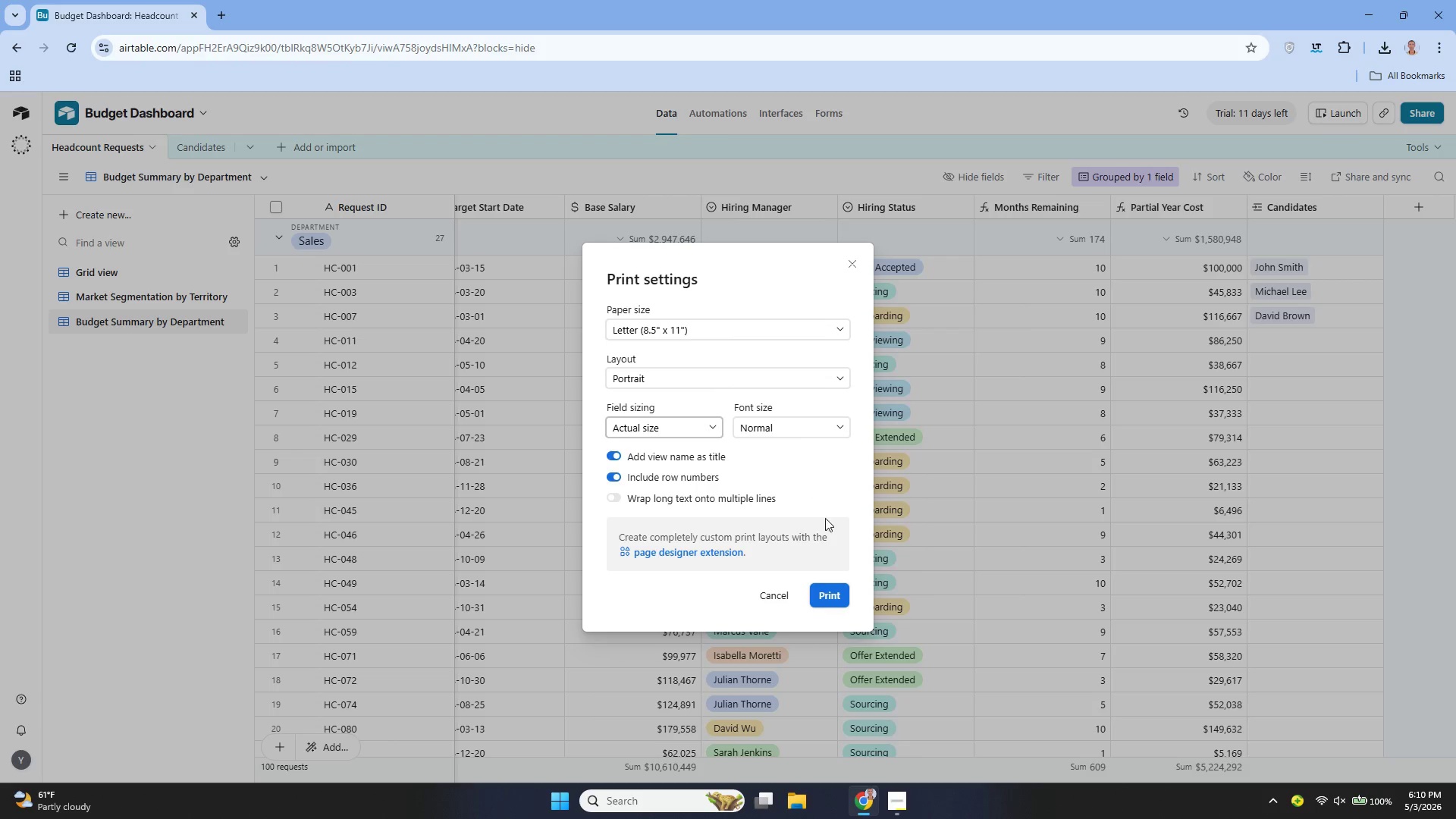 
left_click([838, 595])
 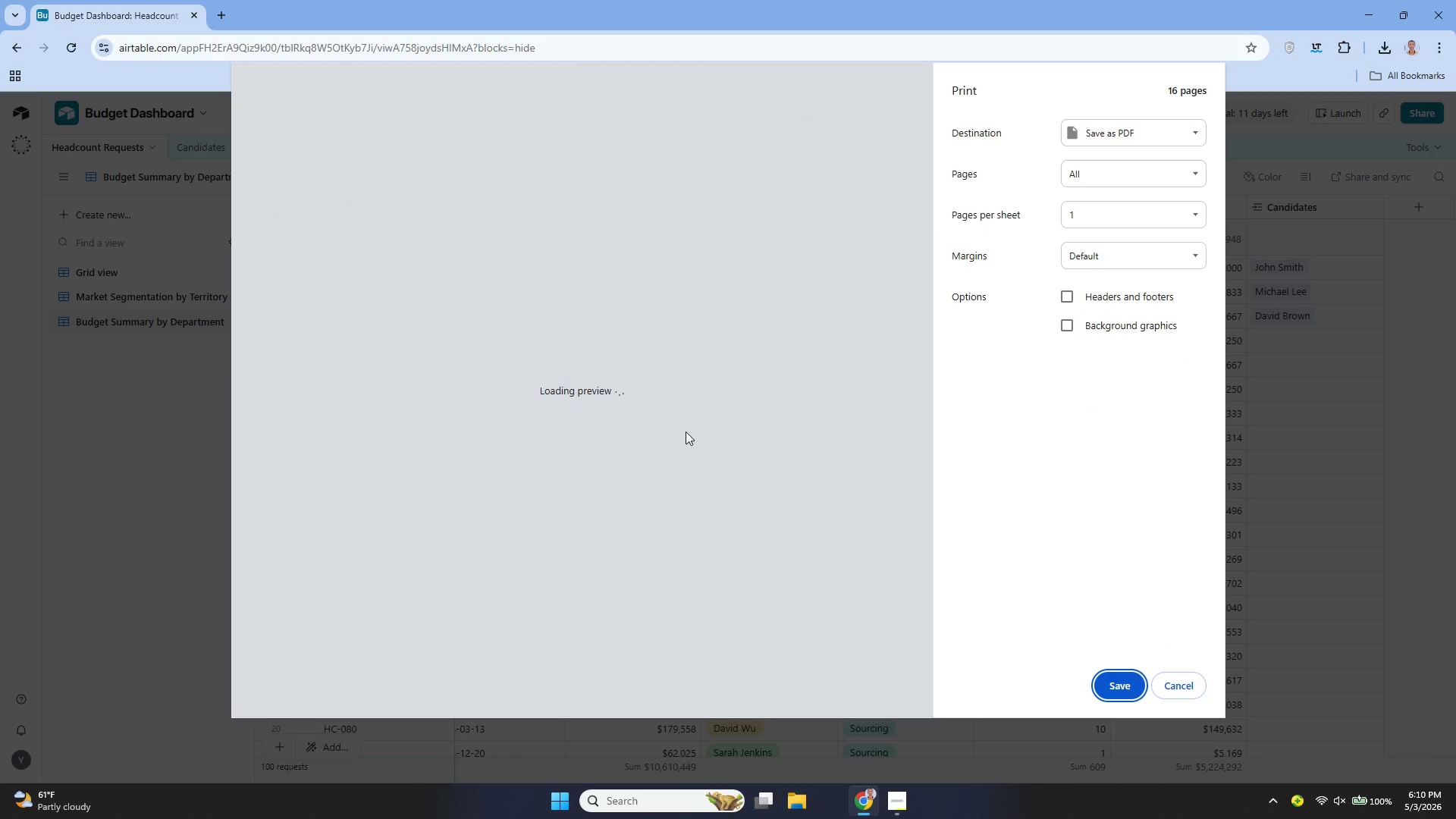 
wait(5.88)
 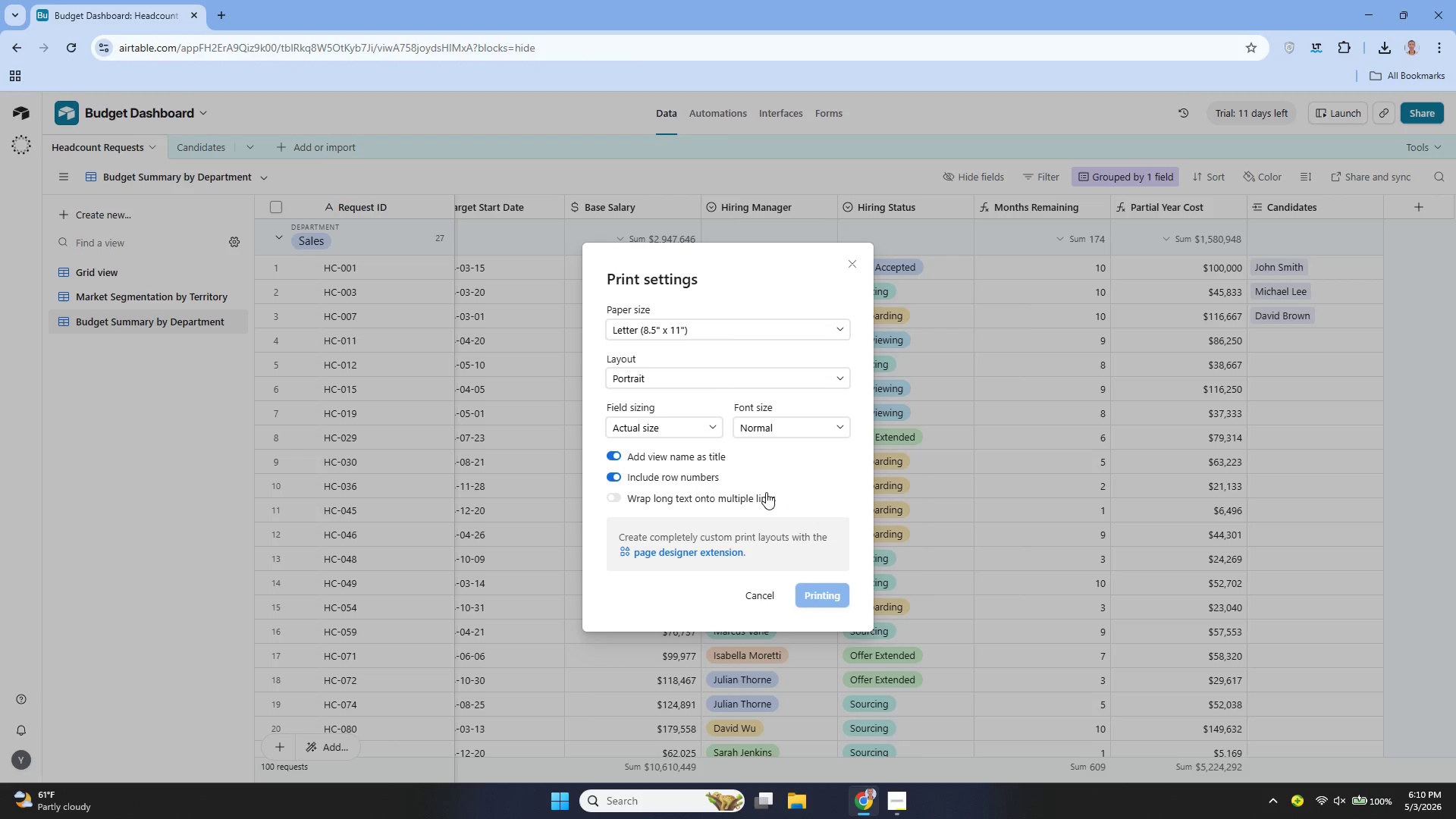 
mouse_move([661, 437])
 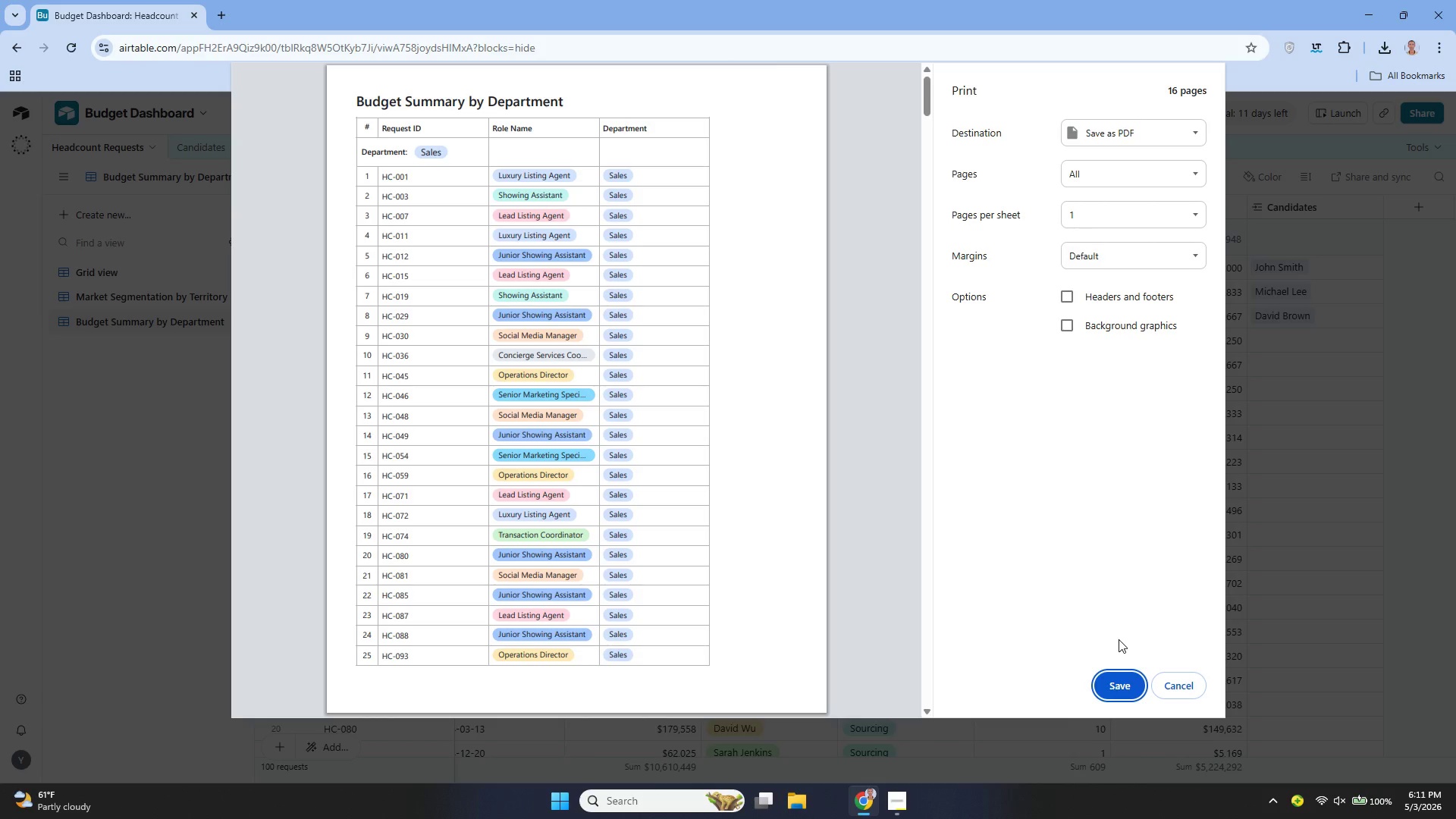 
wait(18.44)
 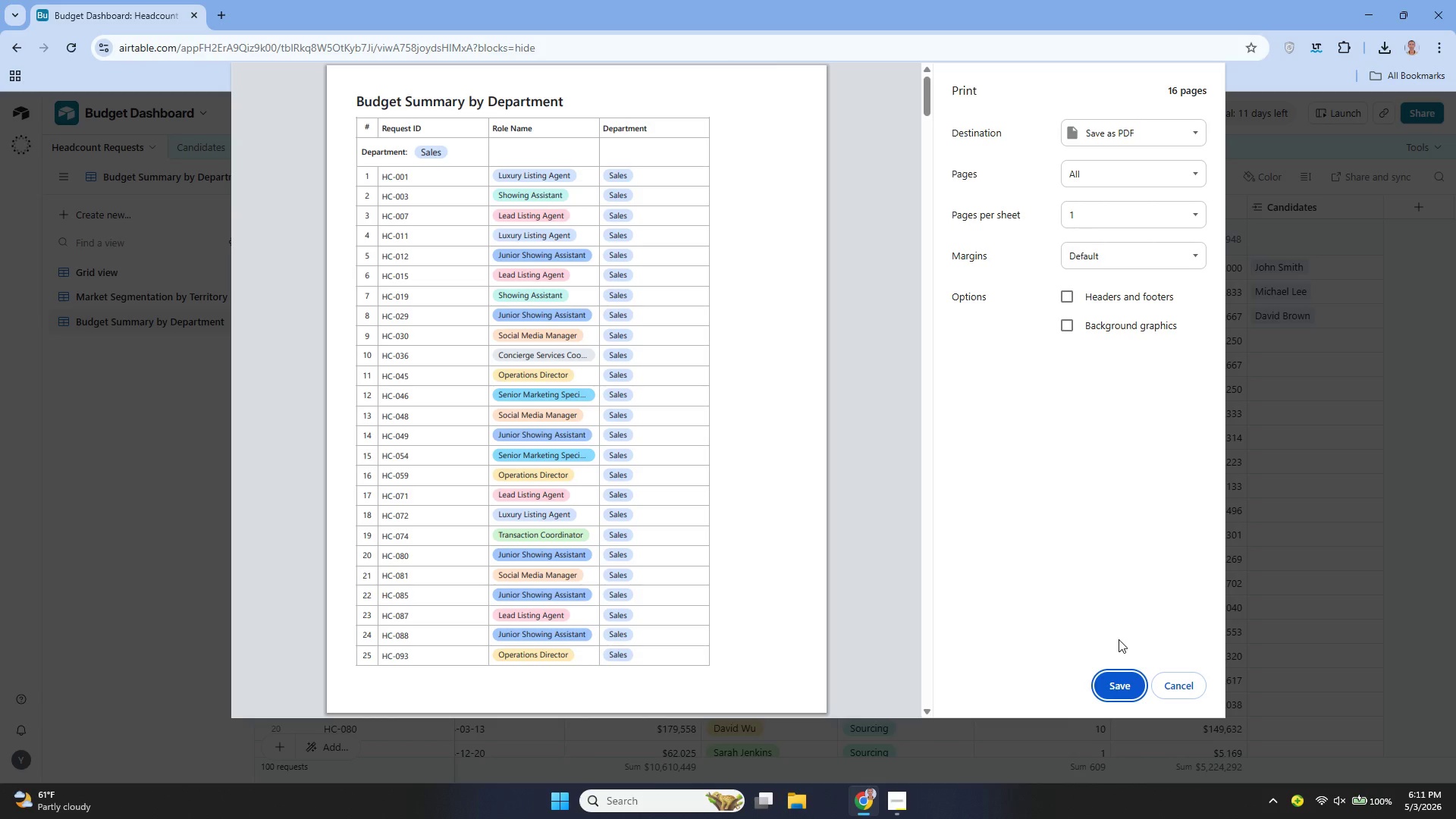 
left_click([1187, 689])
 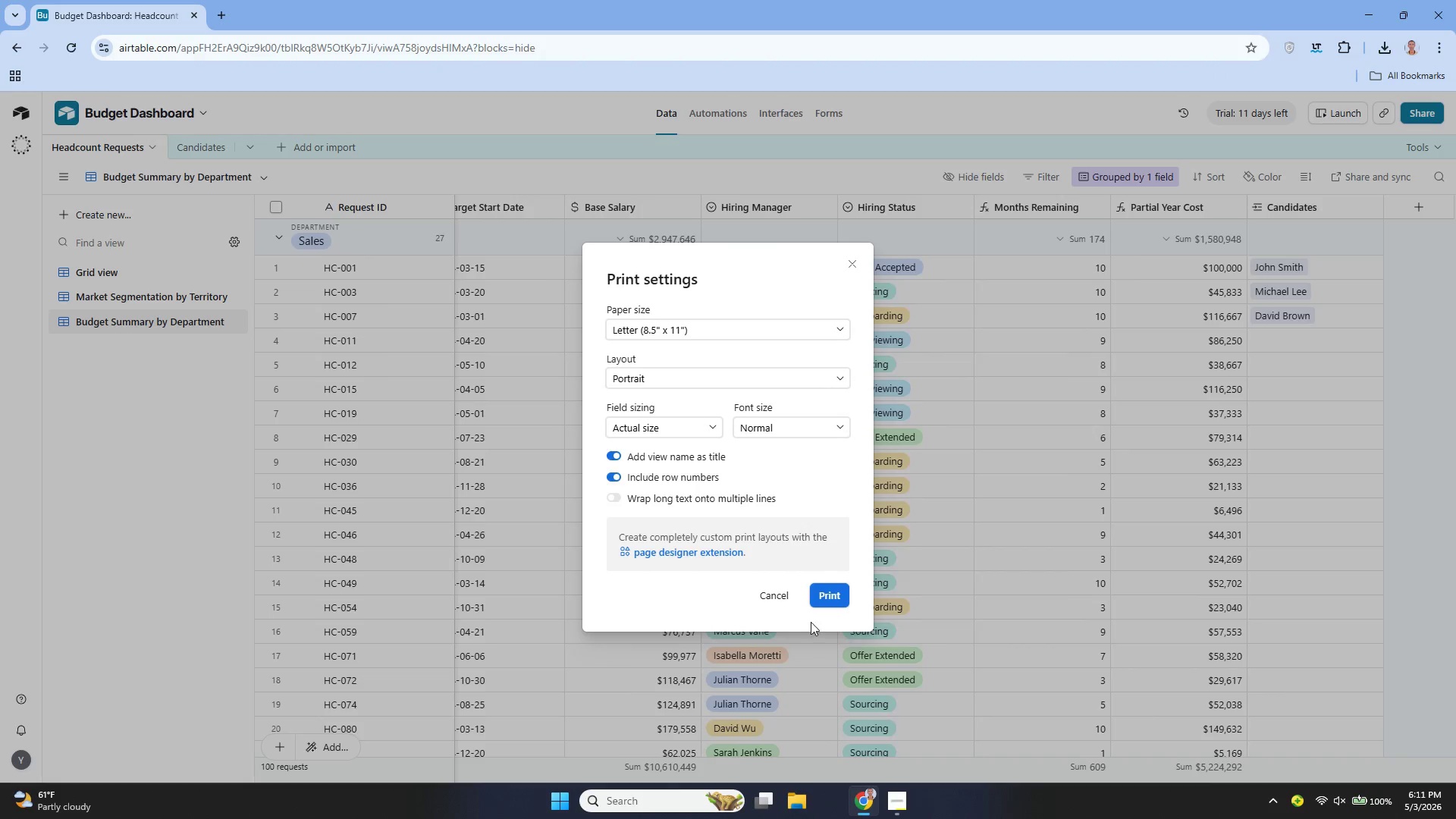 
left_click([760, 597])
 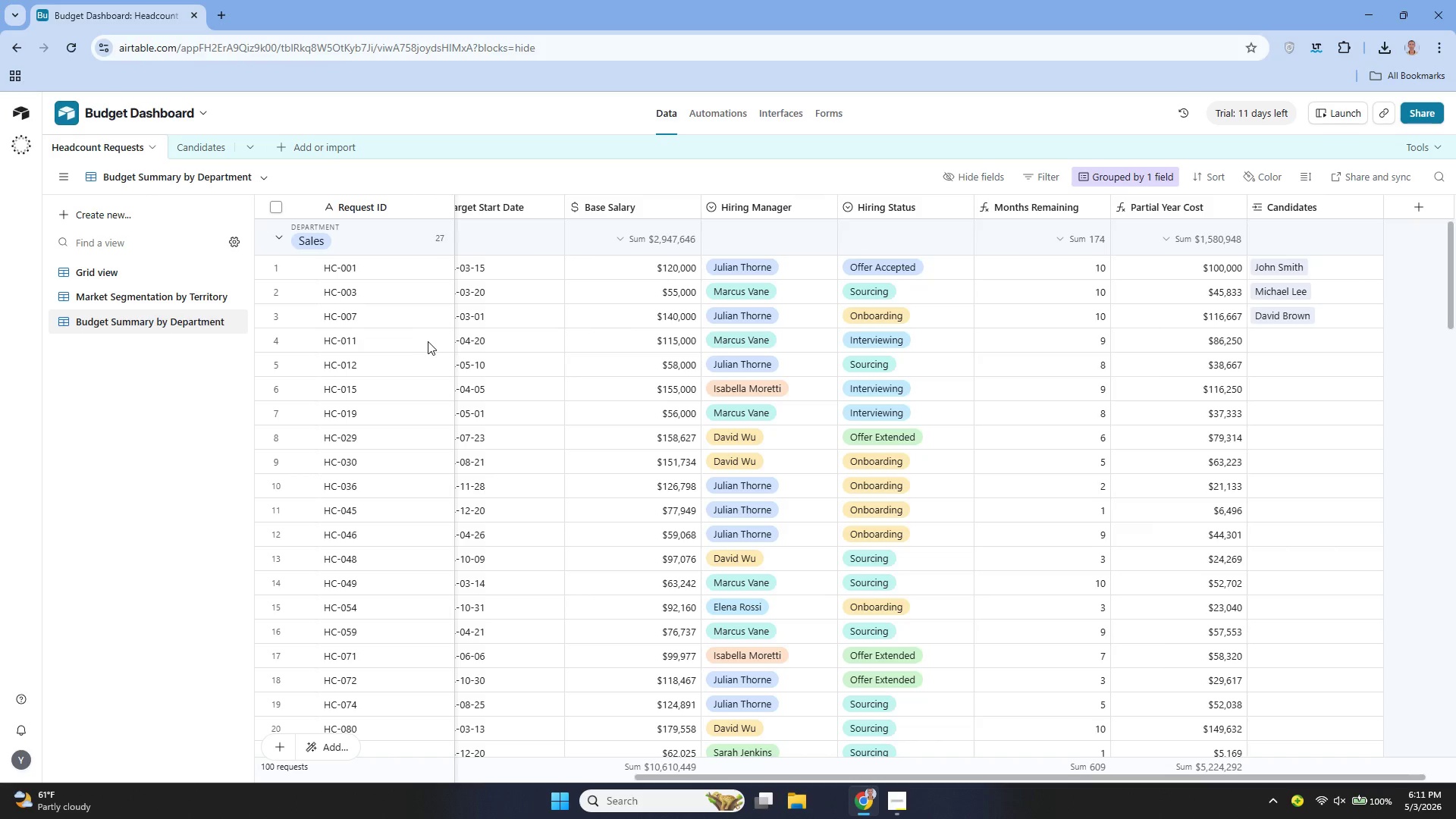 
mouse_move([592, 281])
 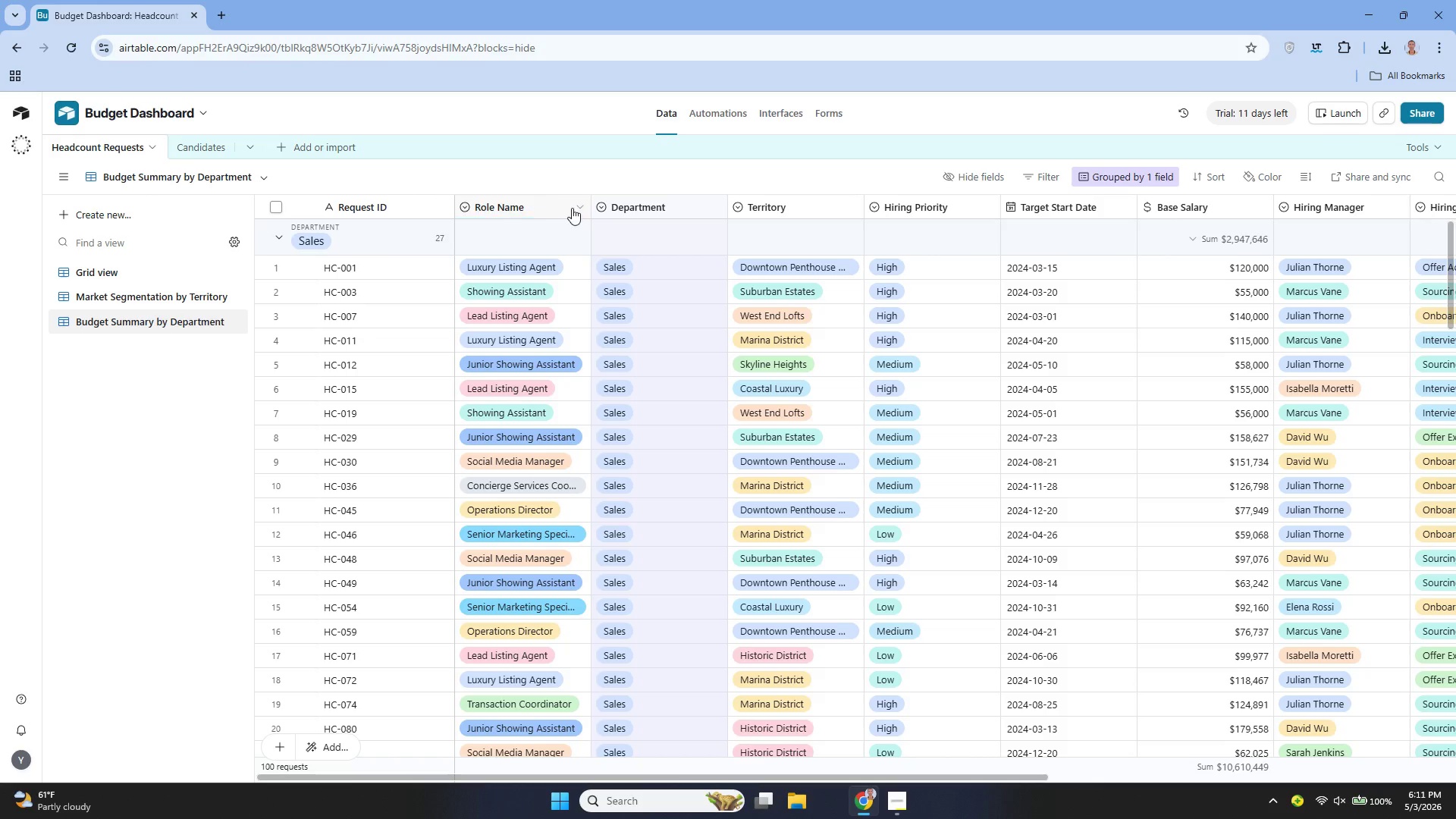 
left_click([576, 208])
 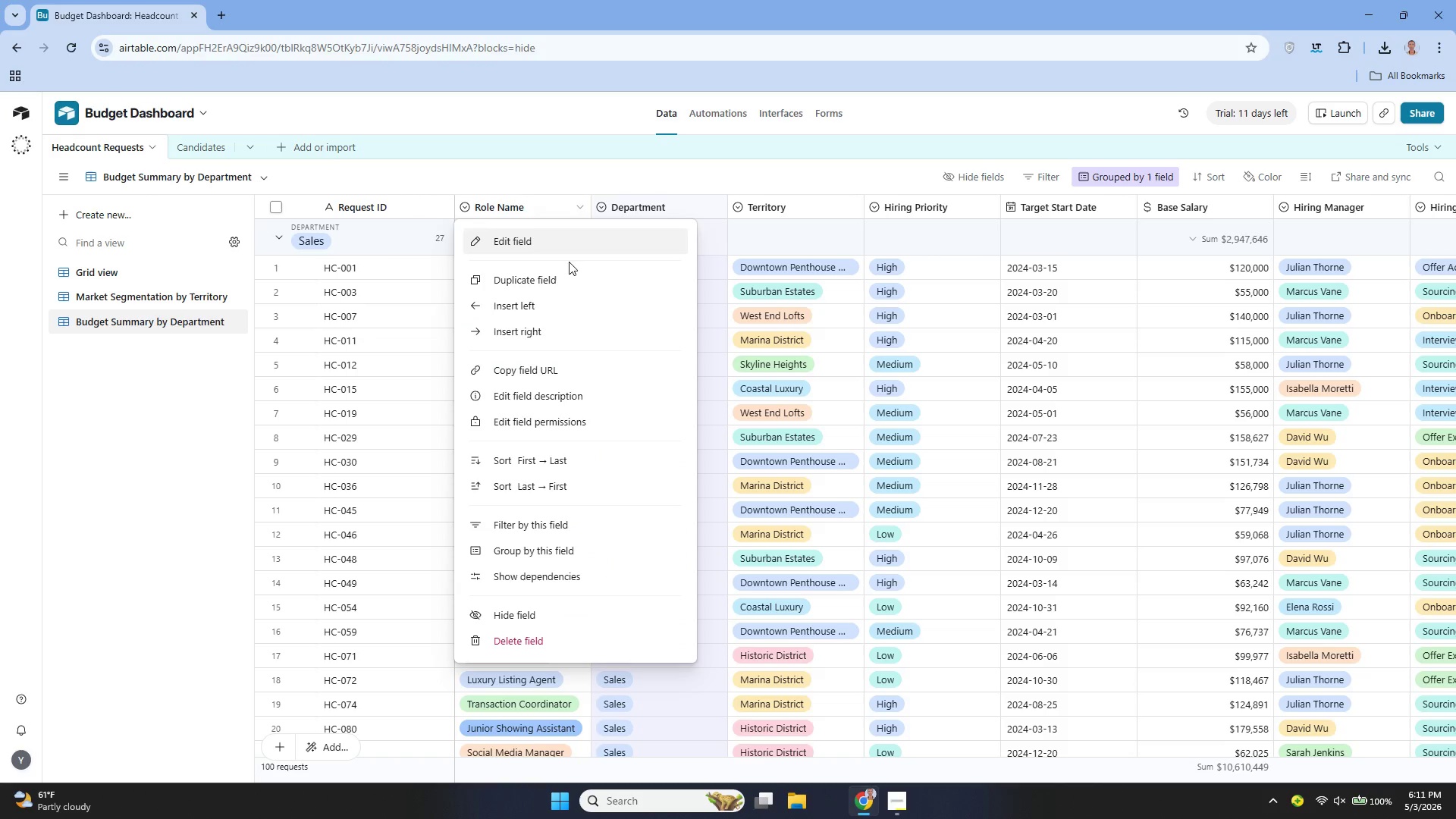 
wait(13.2)
 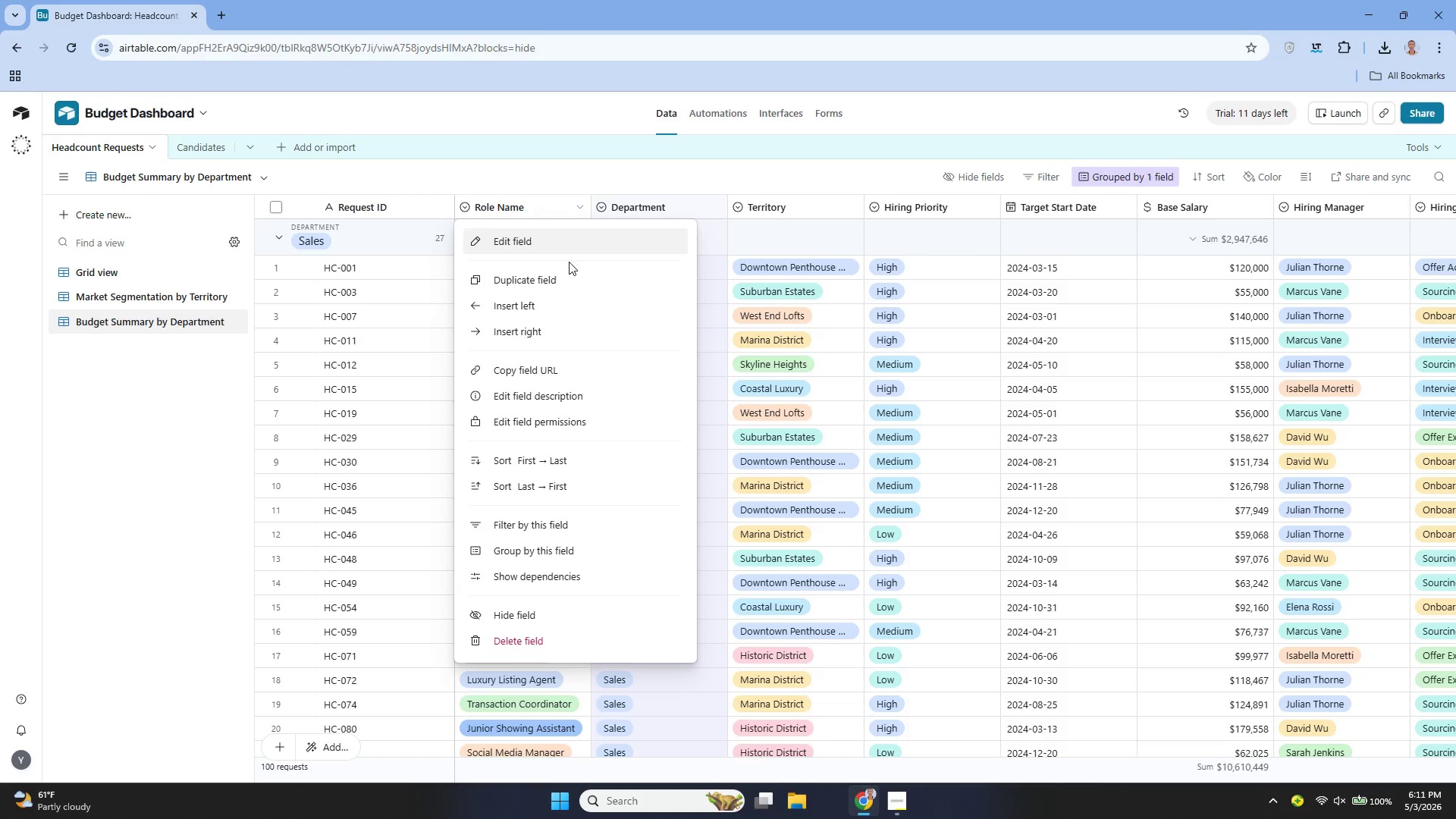 
left_click([519, 607])
 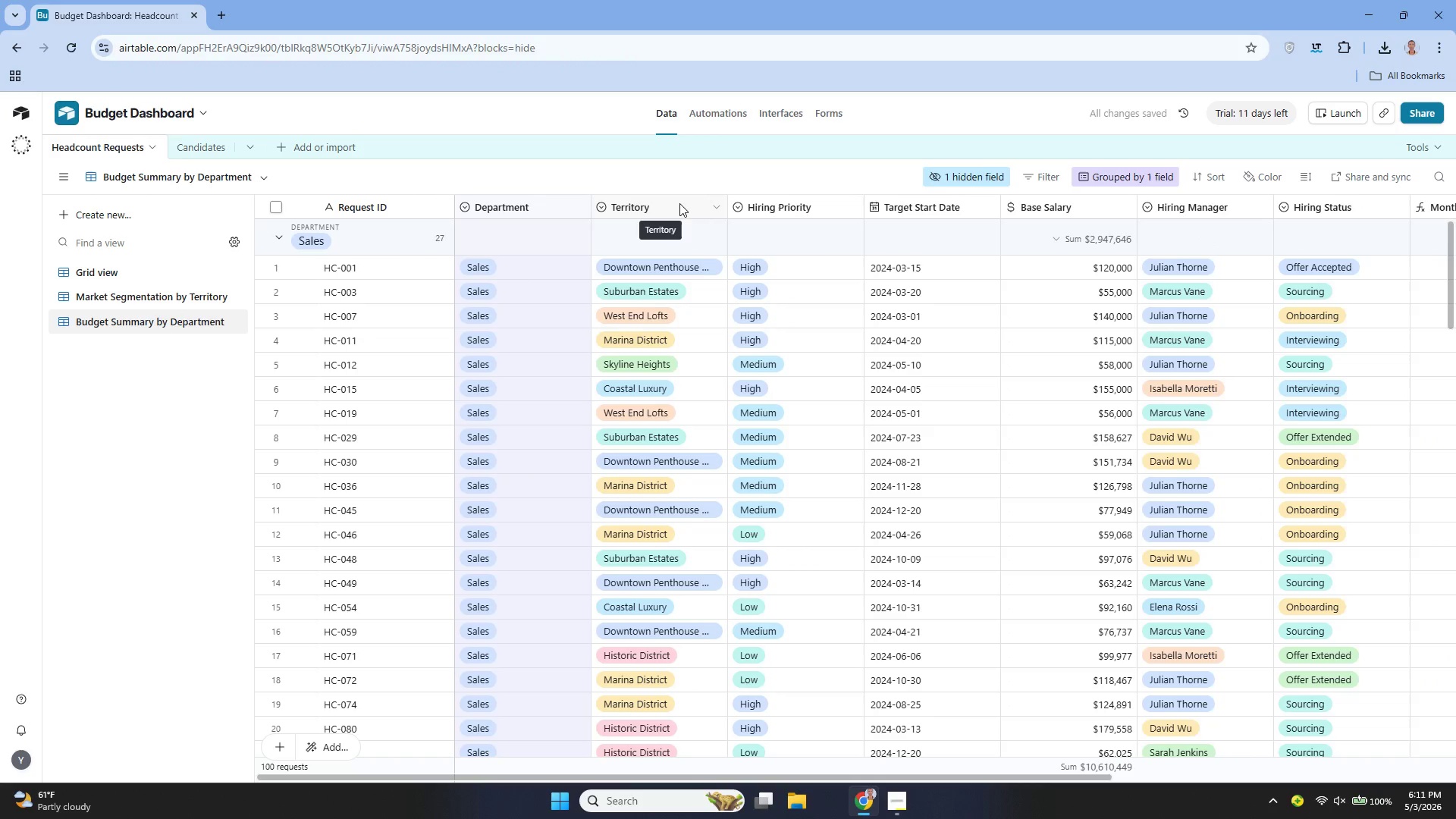 
wait(5.34)
 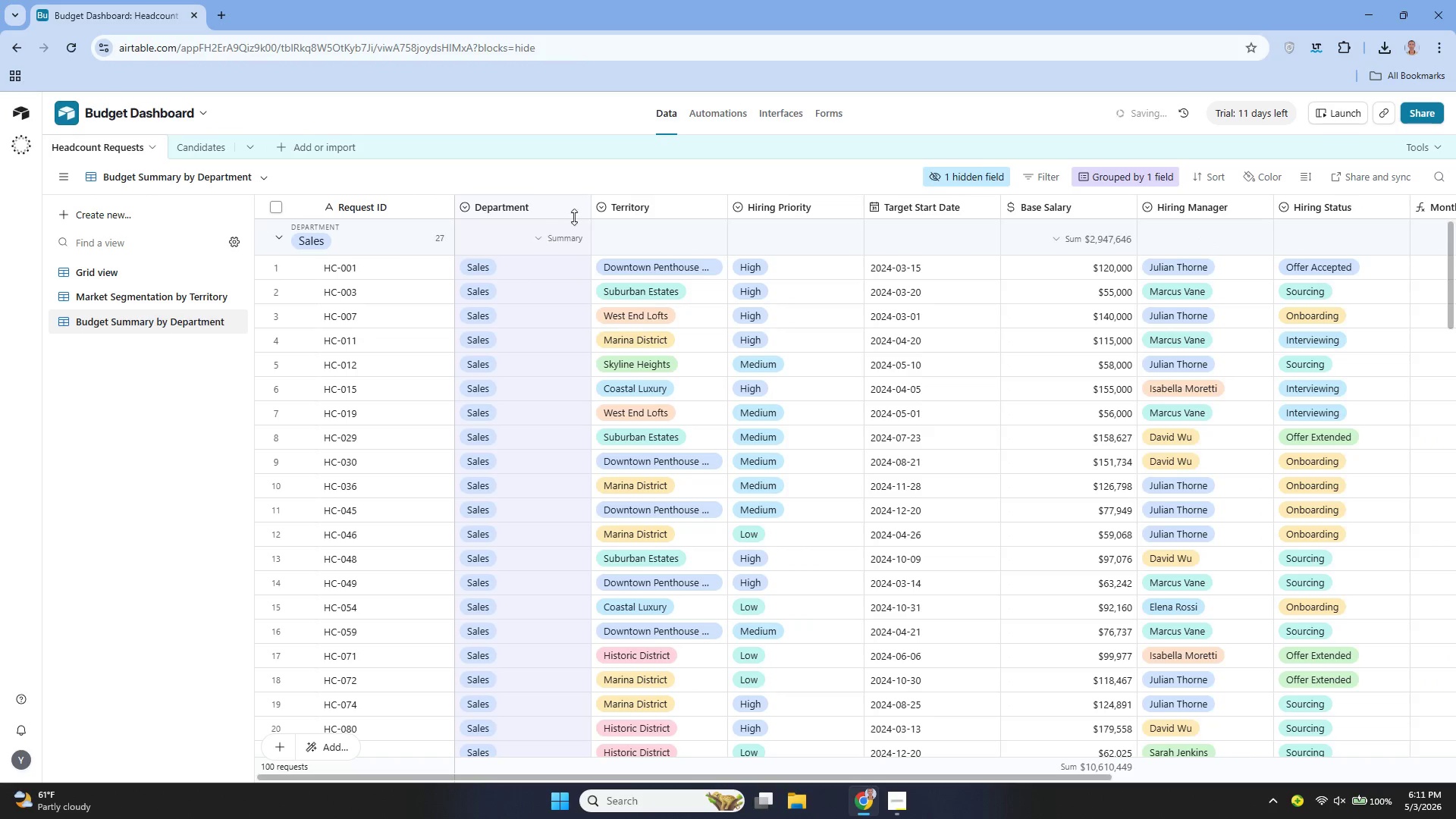 
left_click([714, 200])
 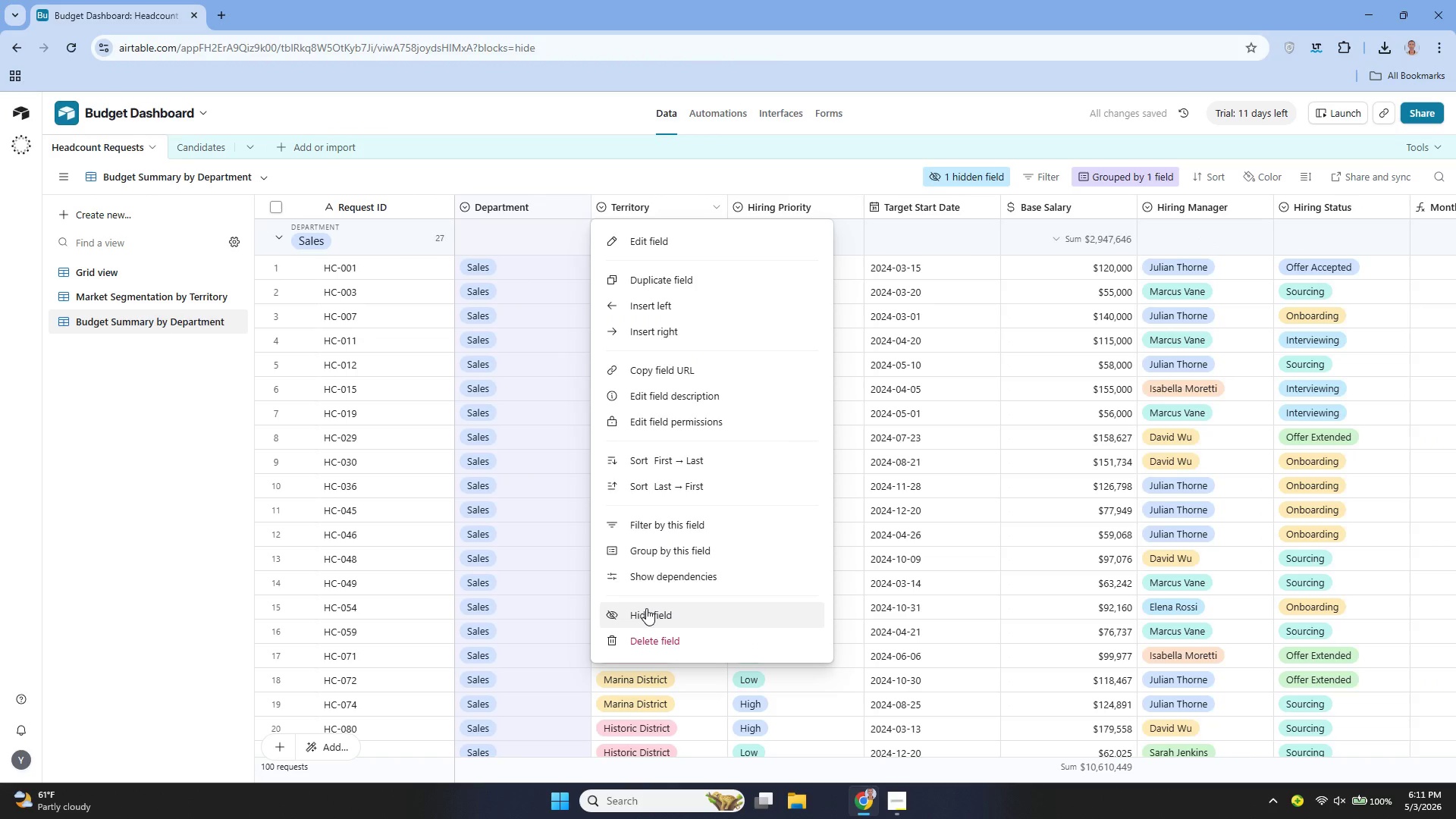 
left_click([646, 608])
 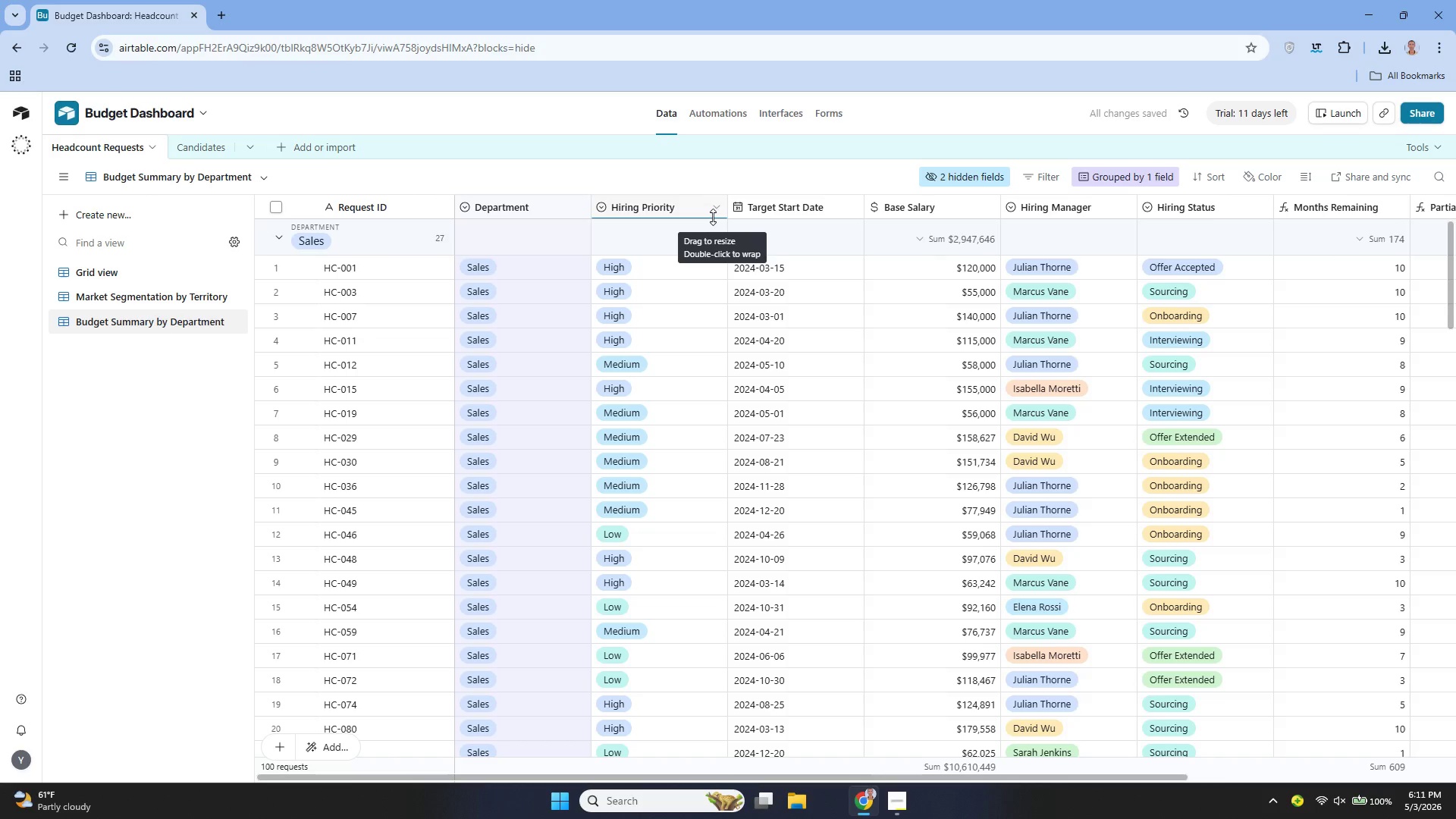 
left_click([714, 209])
 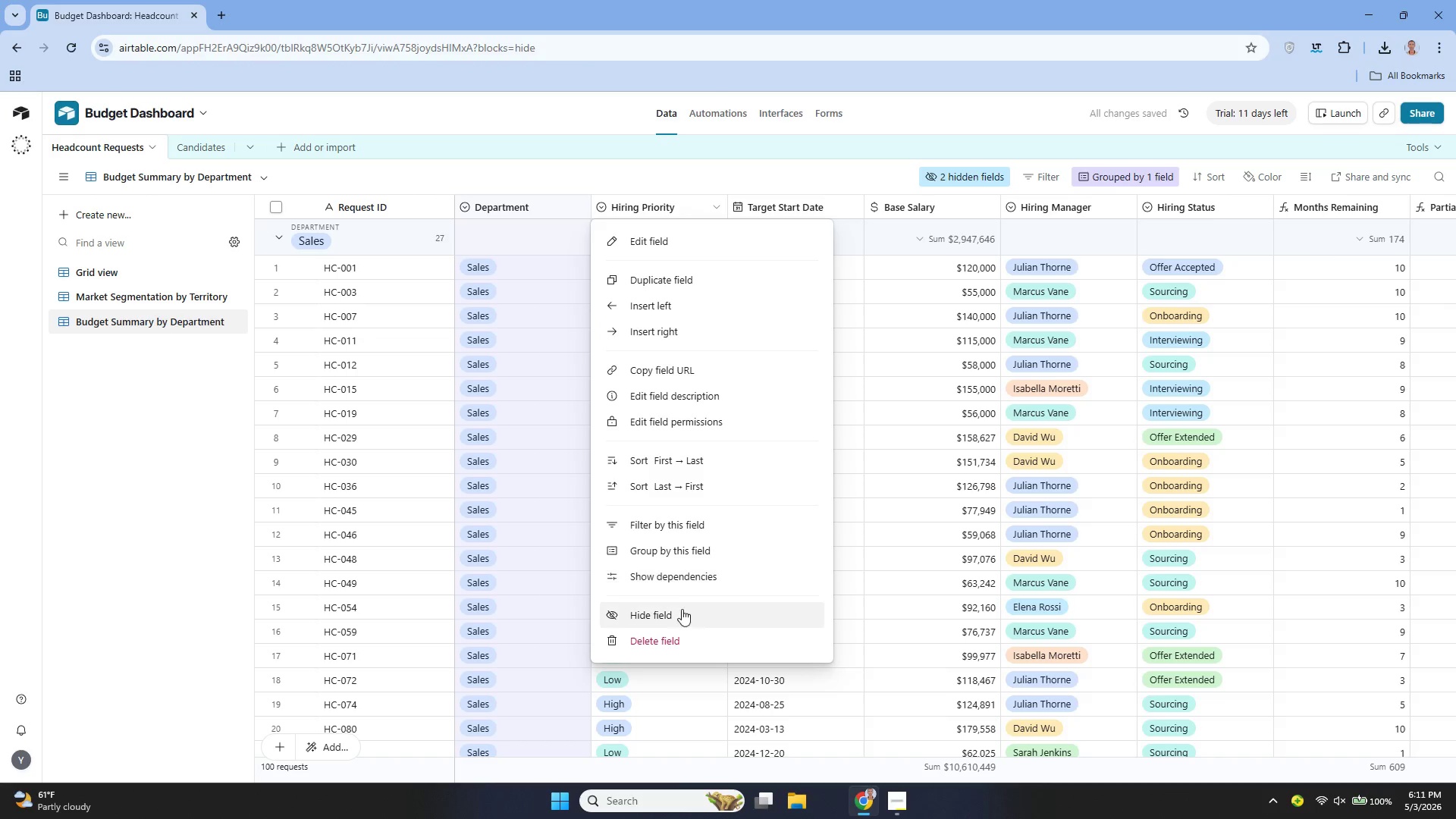 
left_click([679, 615])
 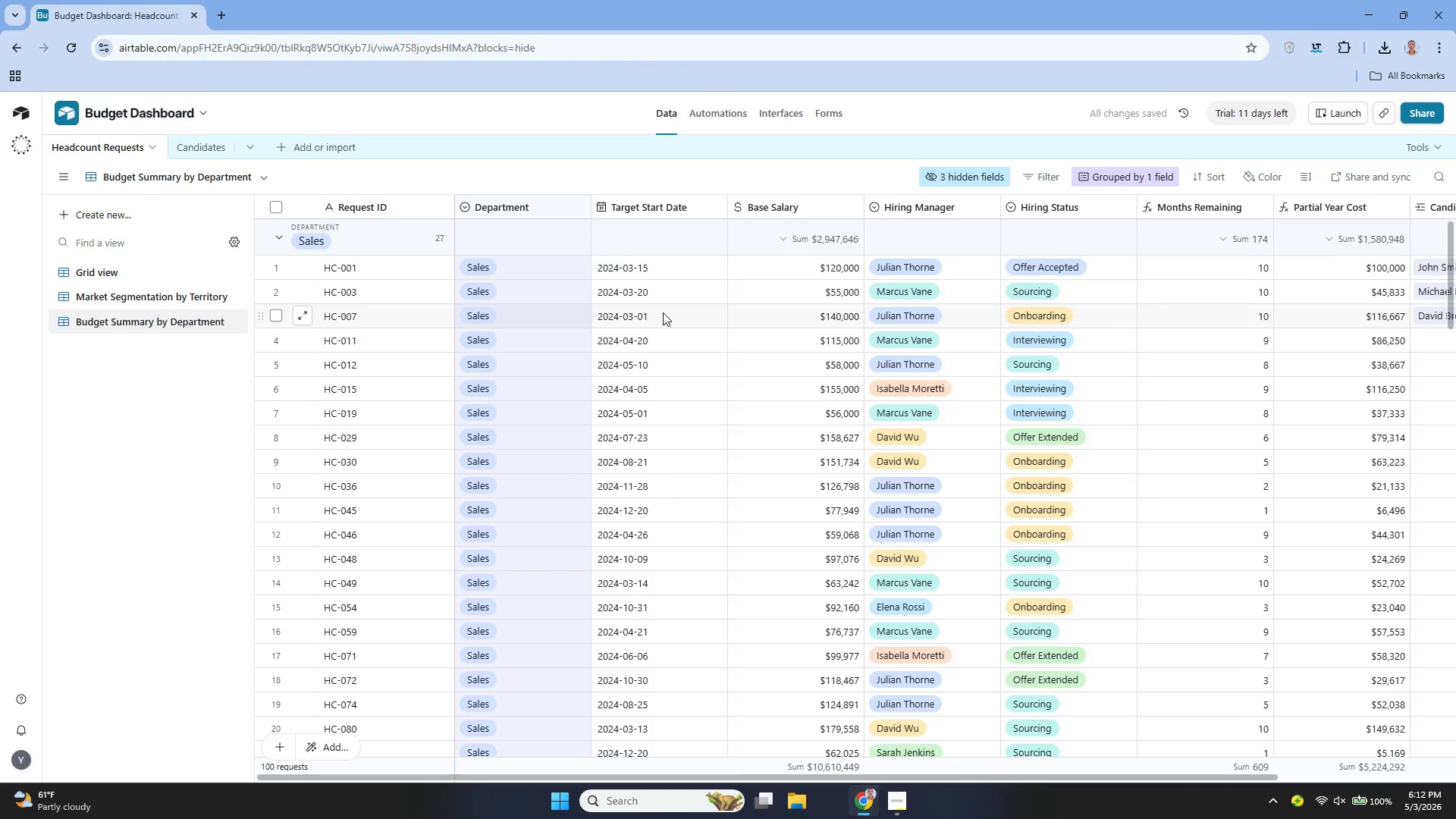 
wait(8.06)
 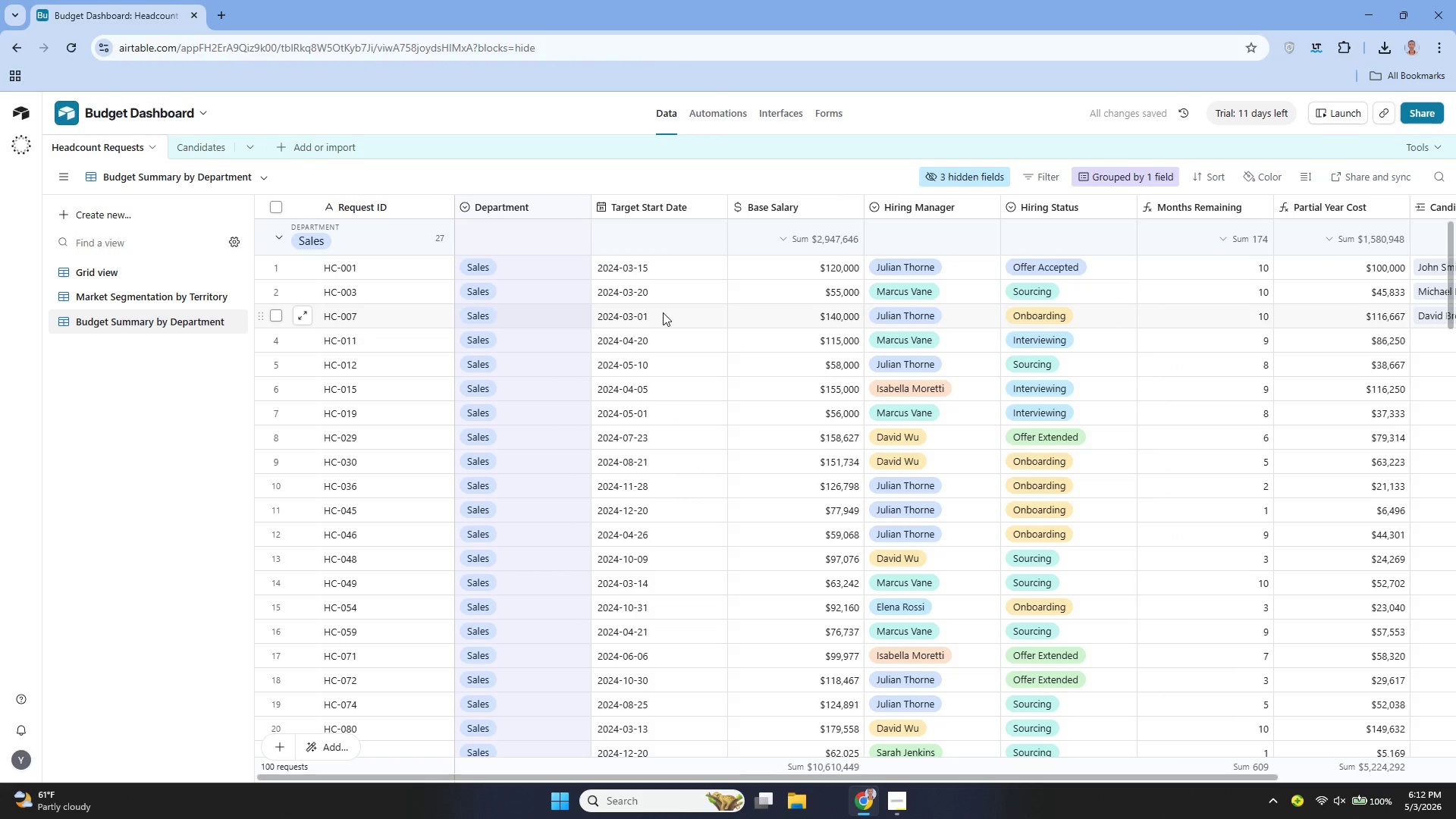 
left_click([716, 206])
 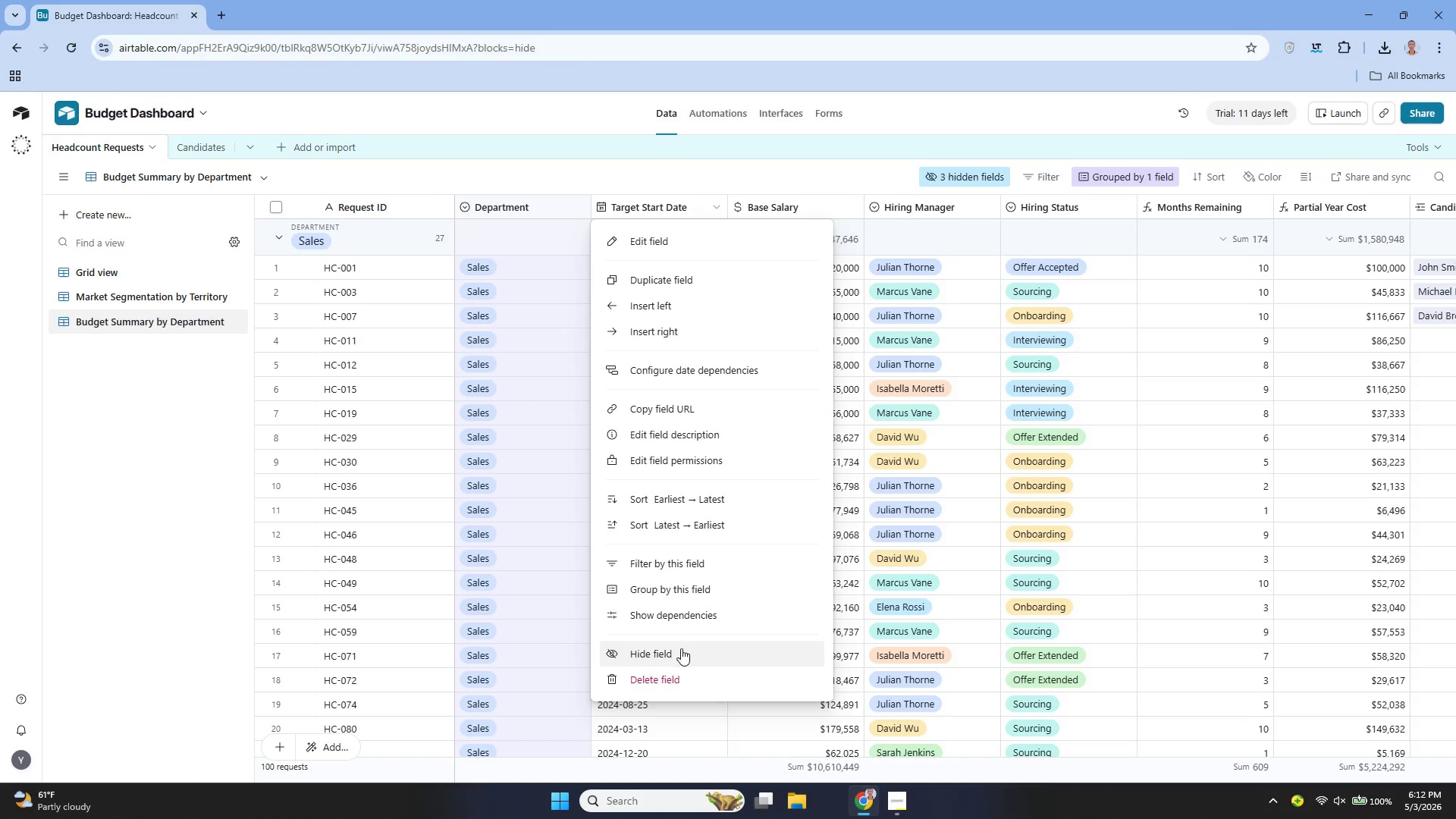 
left_click([679, 650])
 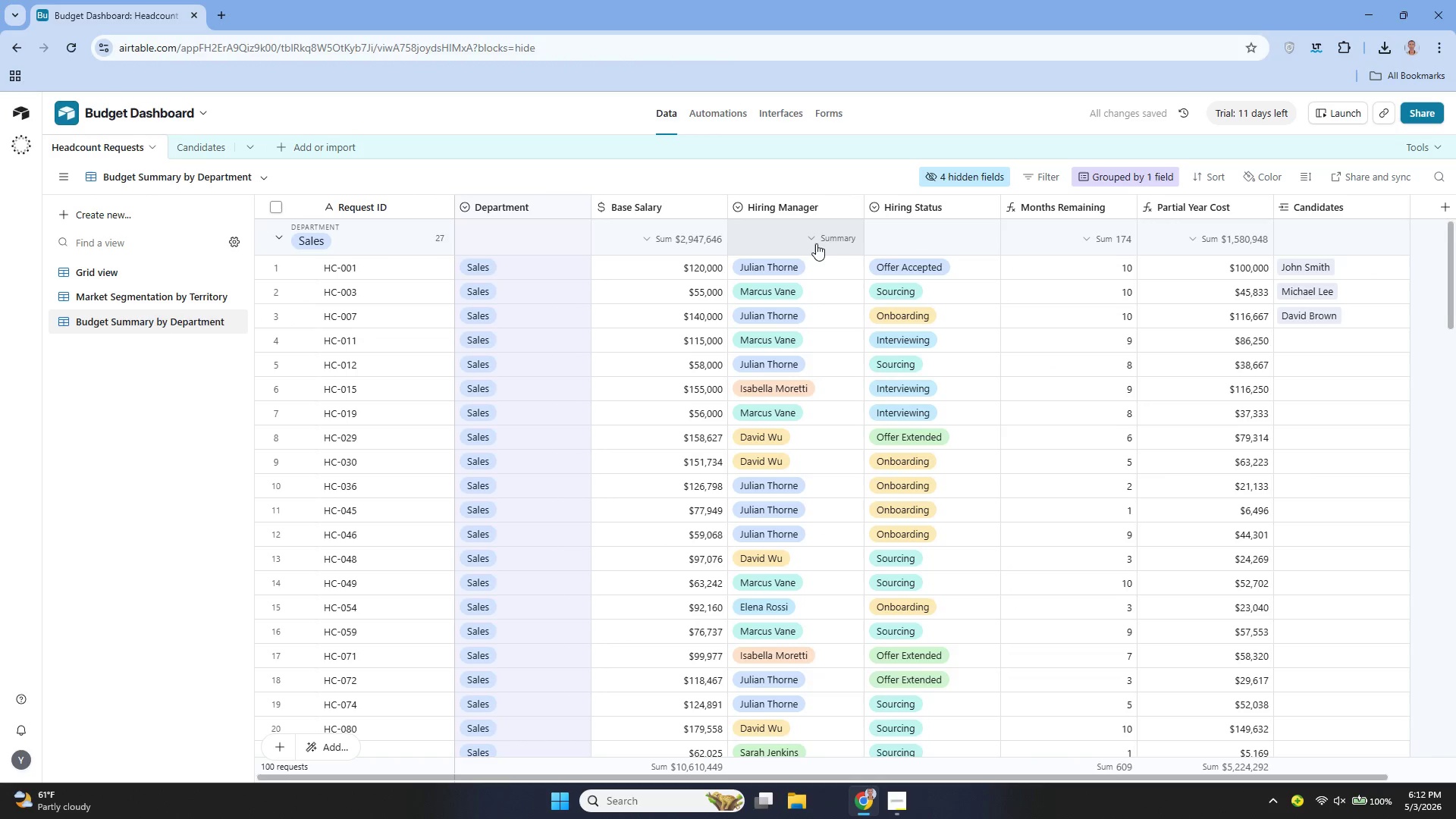 
left_click([856, 199])
 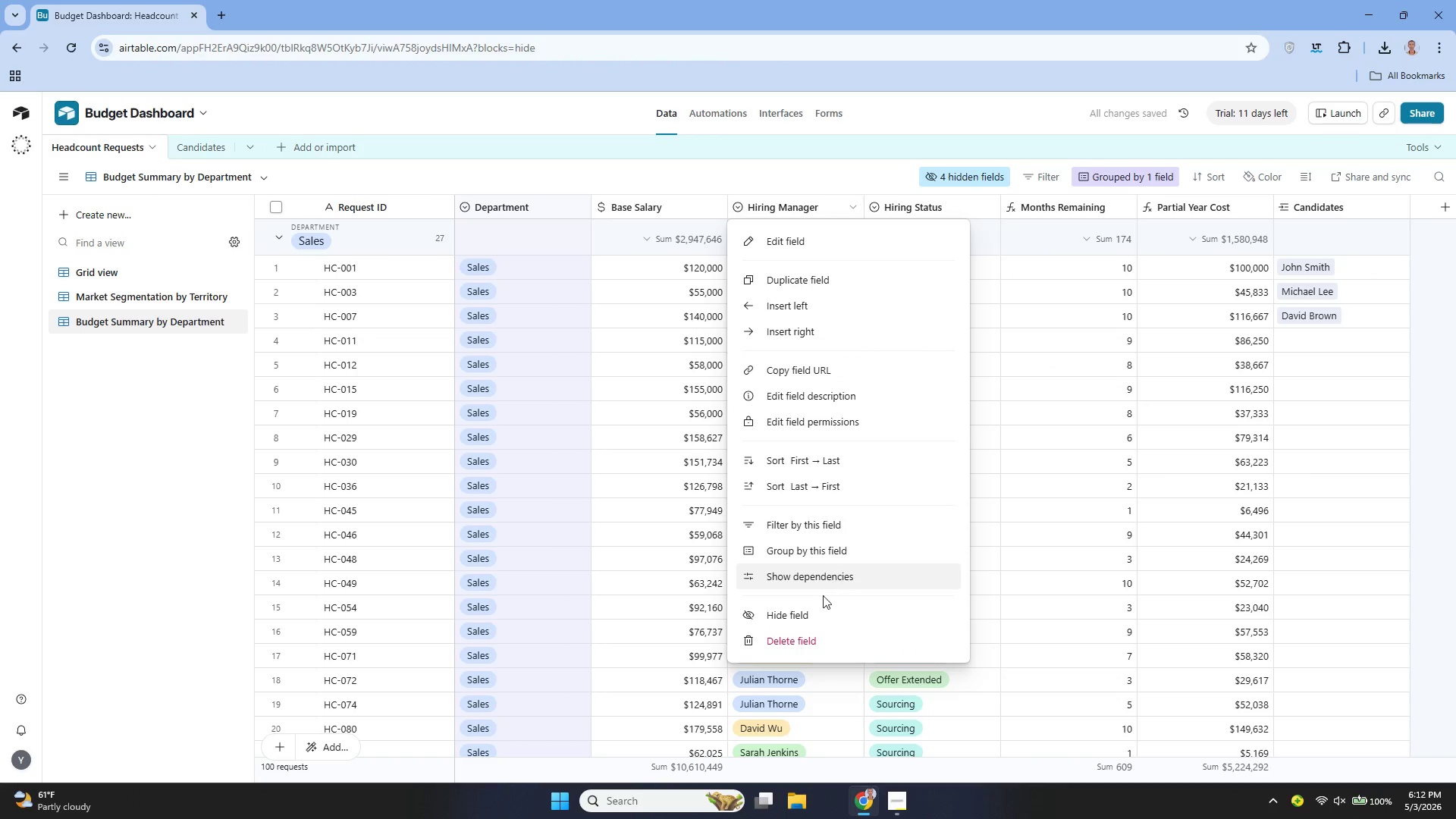 
left_click([814, 613])
 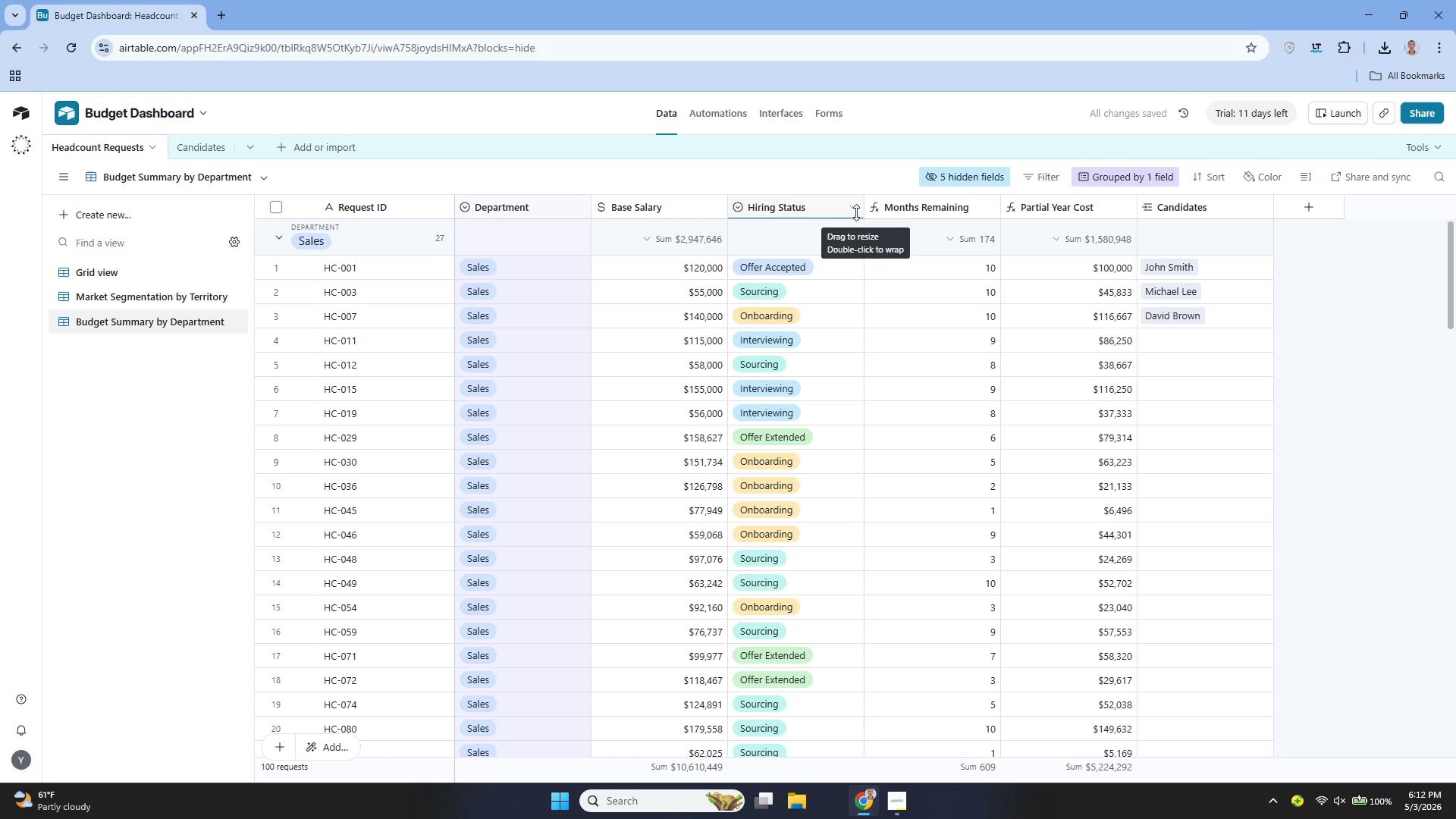 
left_click([853, 203])
 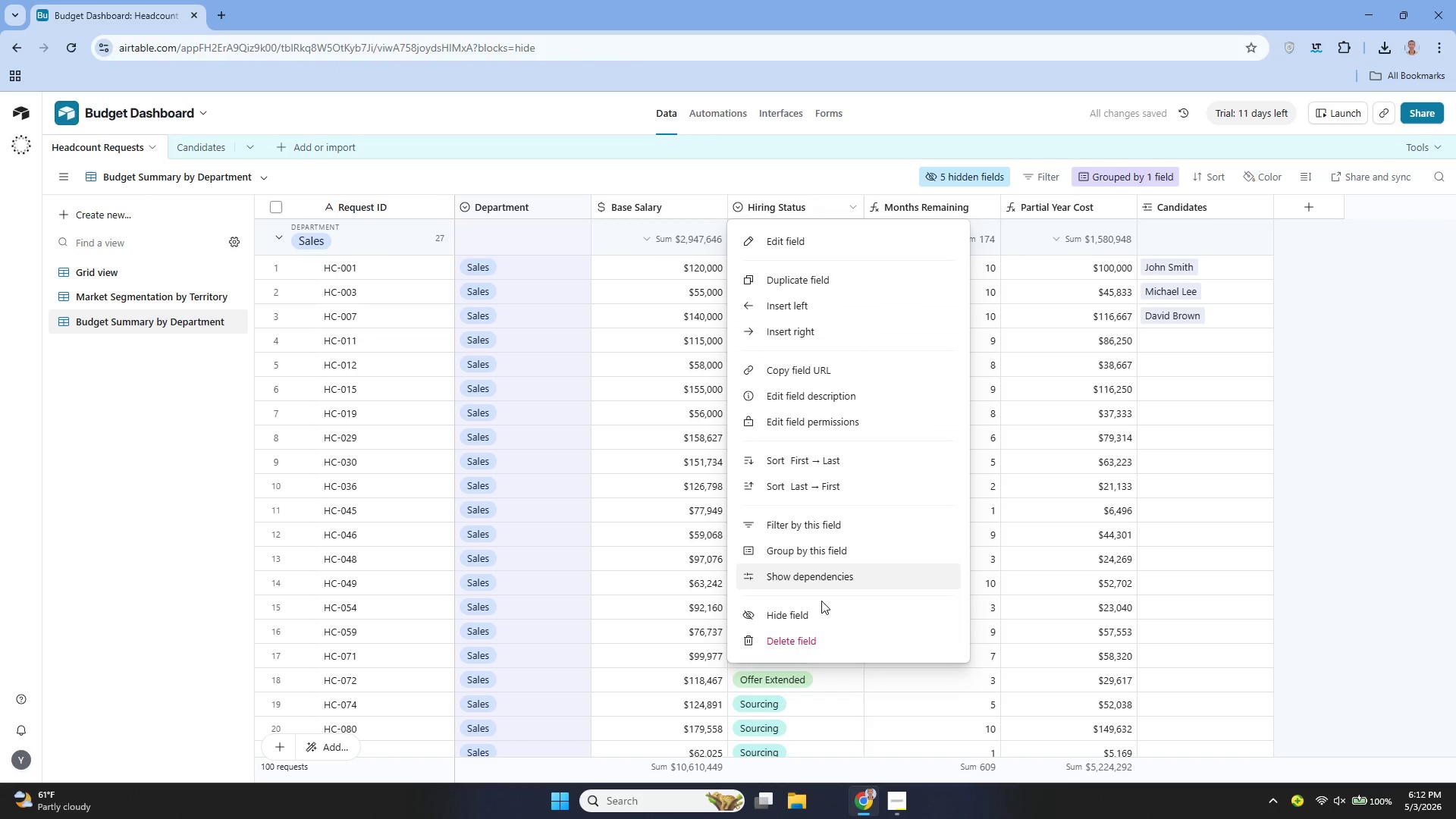 
left_click([817, 612])
 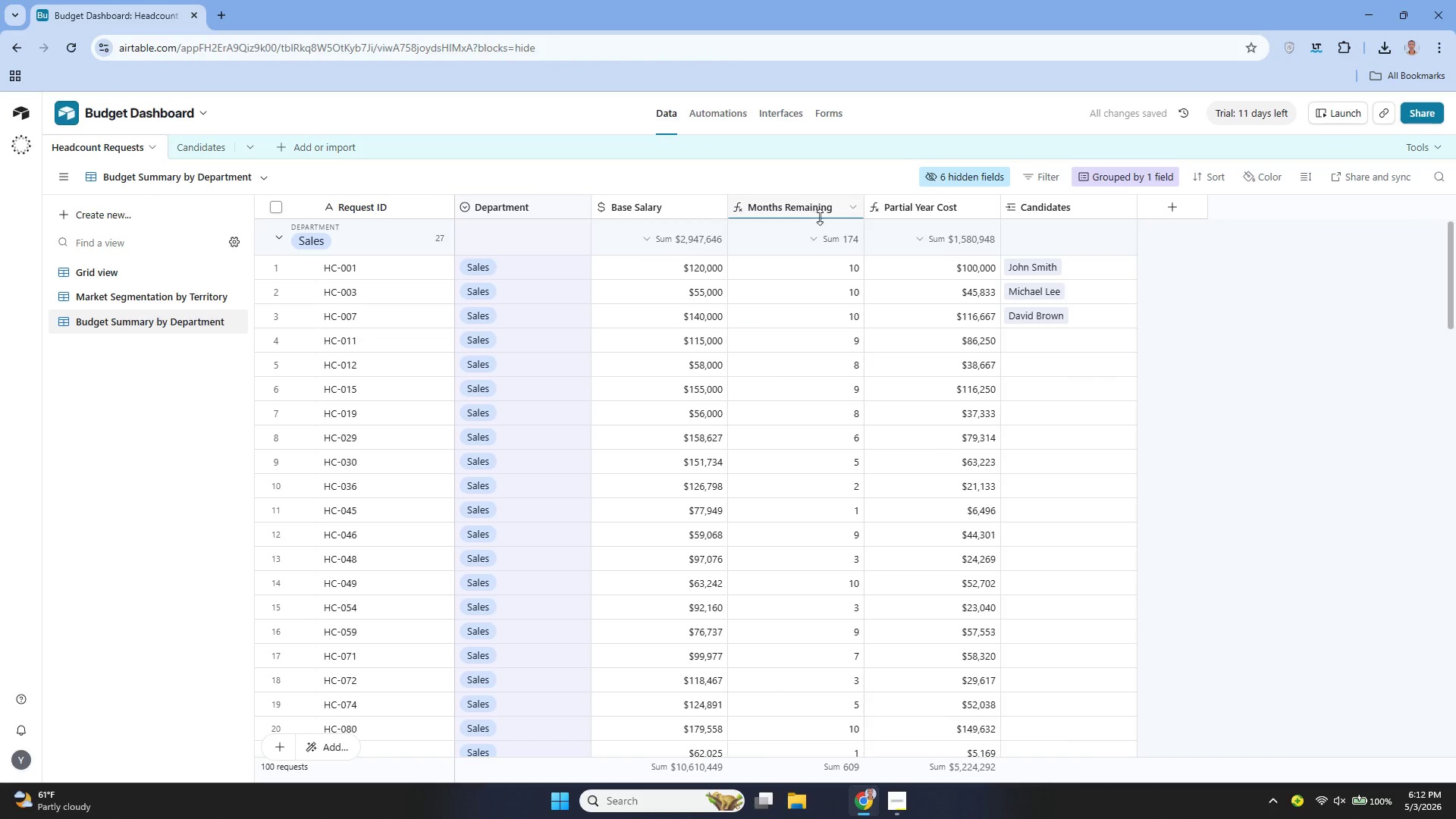 
left_click([849, 206])
 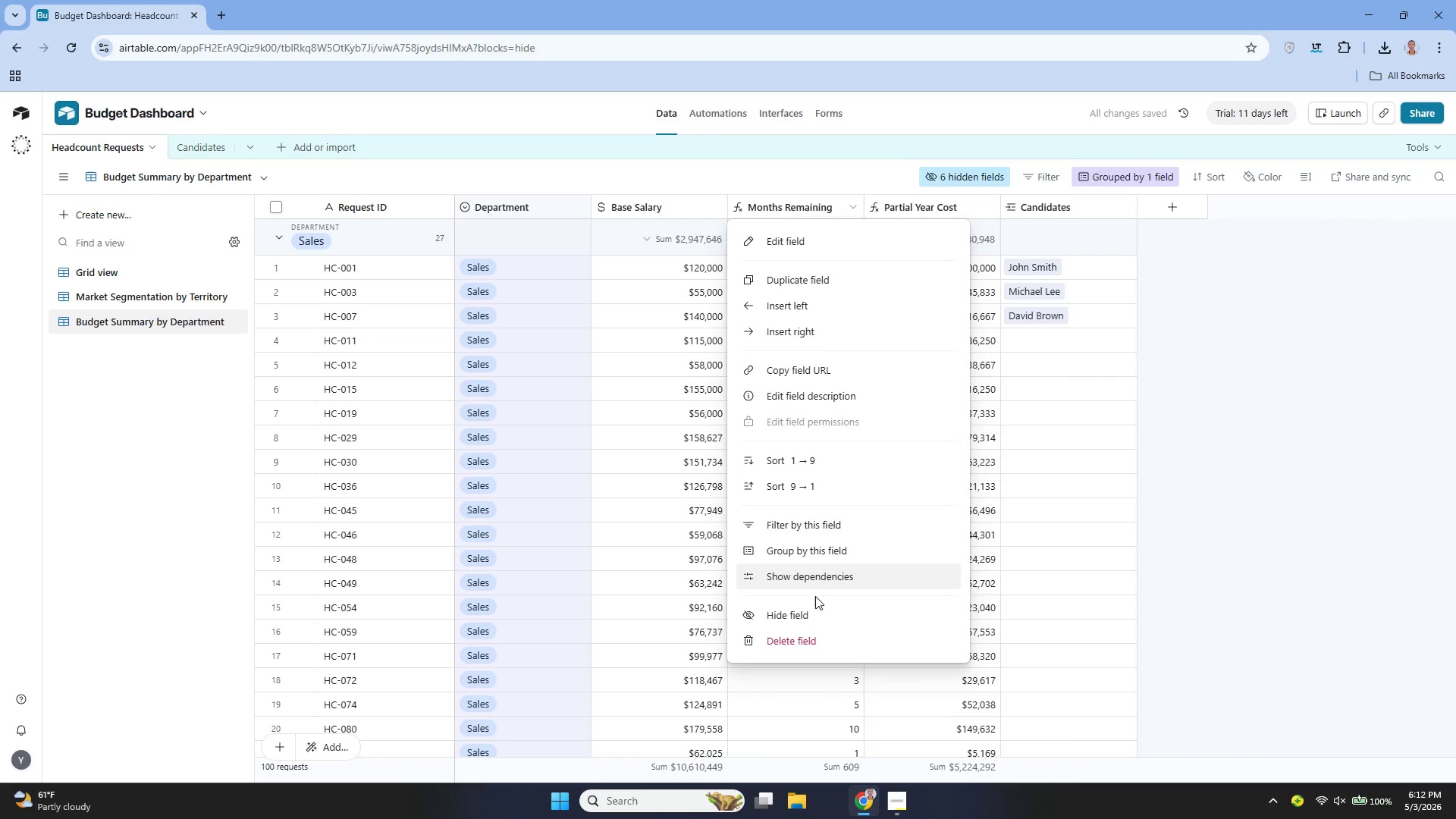 
left_click([809, 608])
 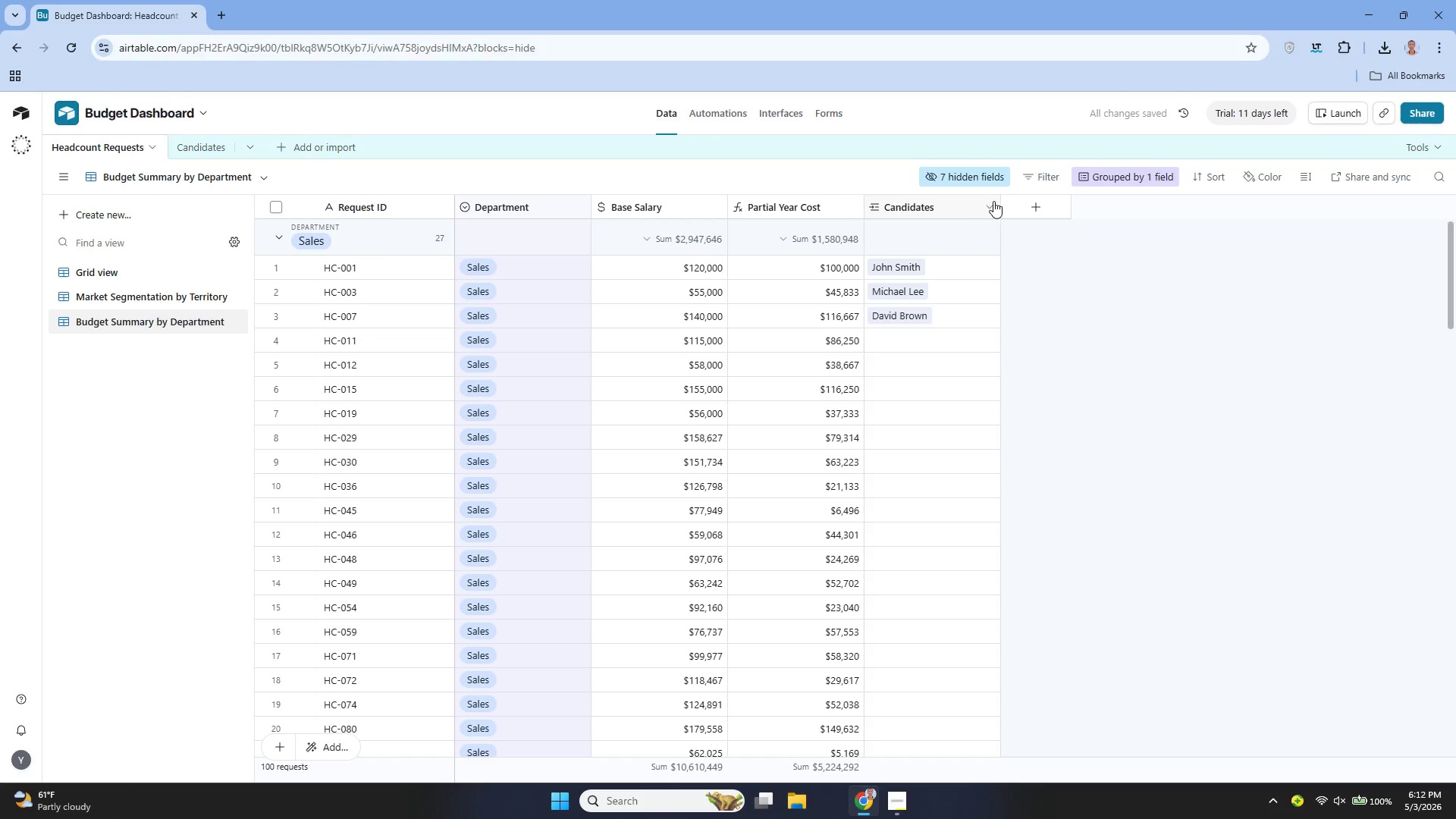 
left_click([987, 209])
 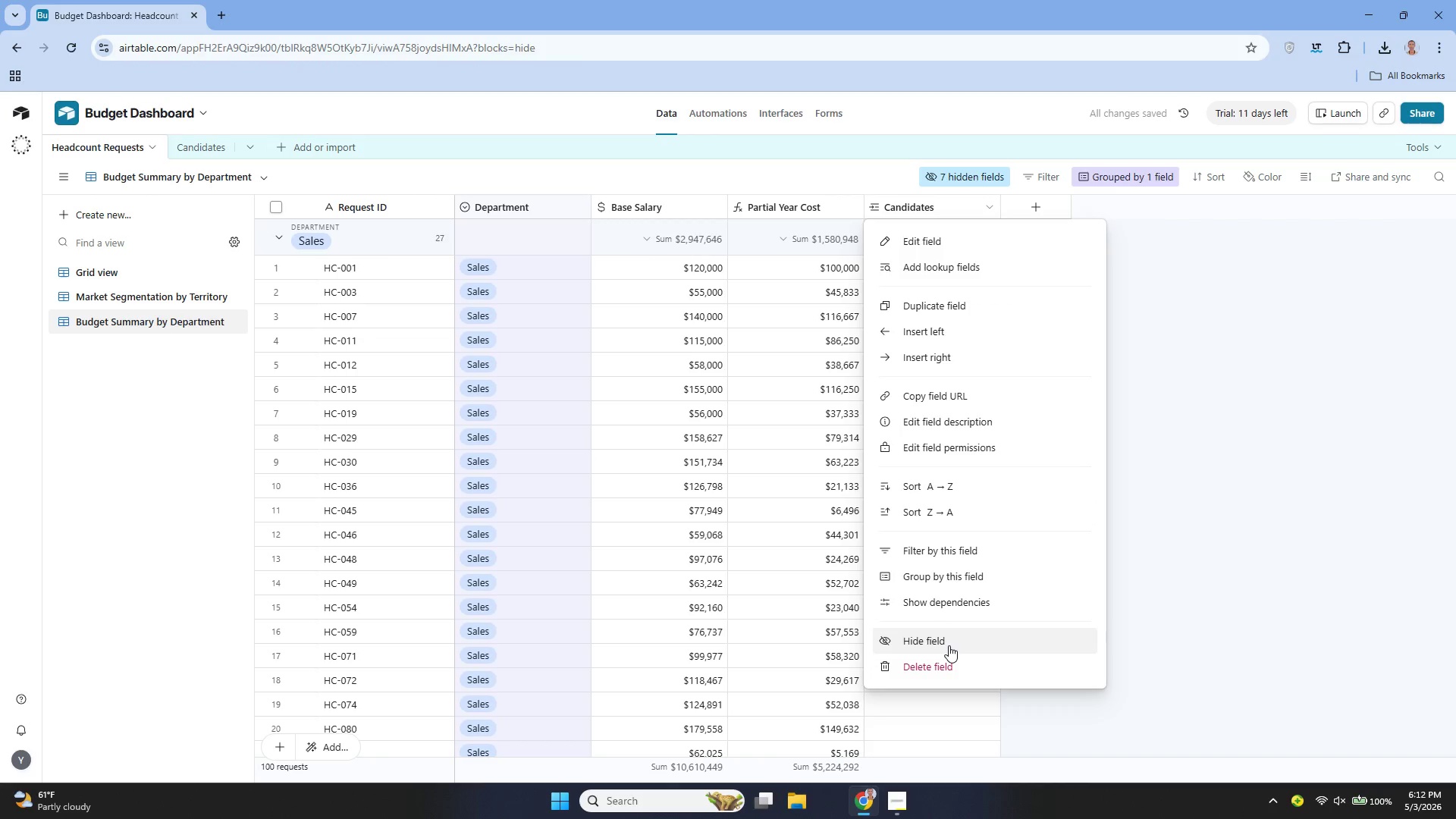 
left_click([949, 645])
 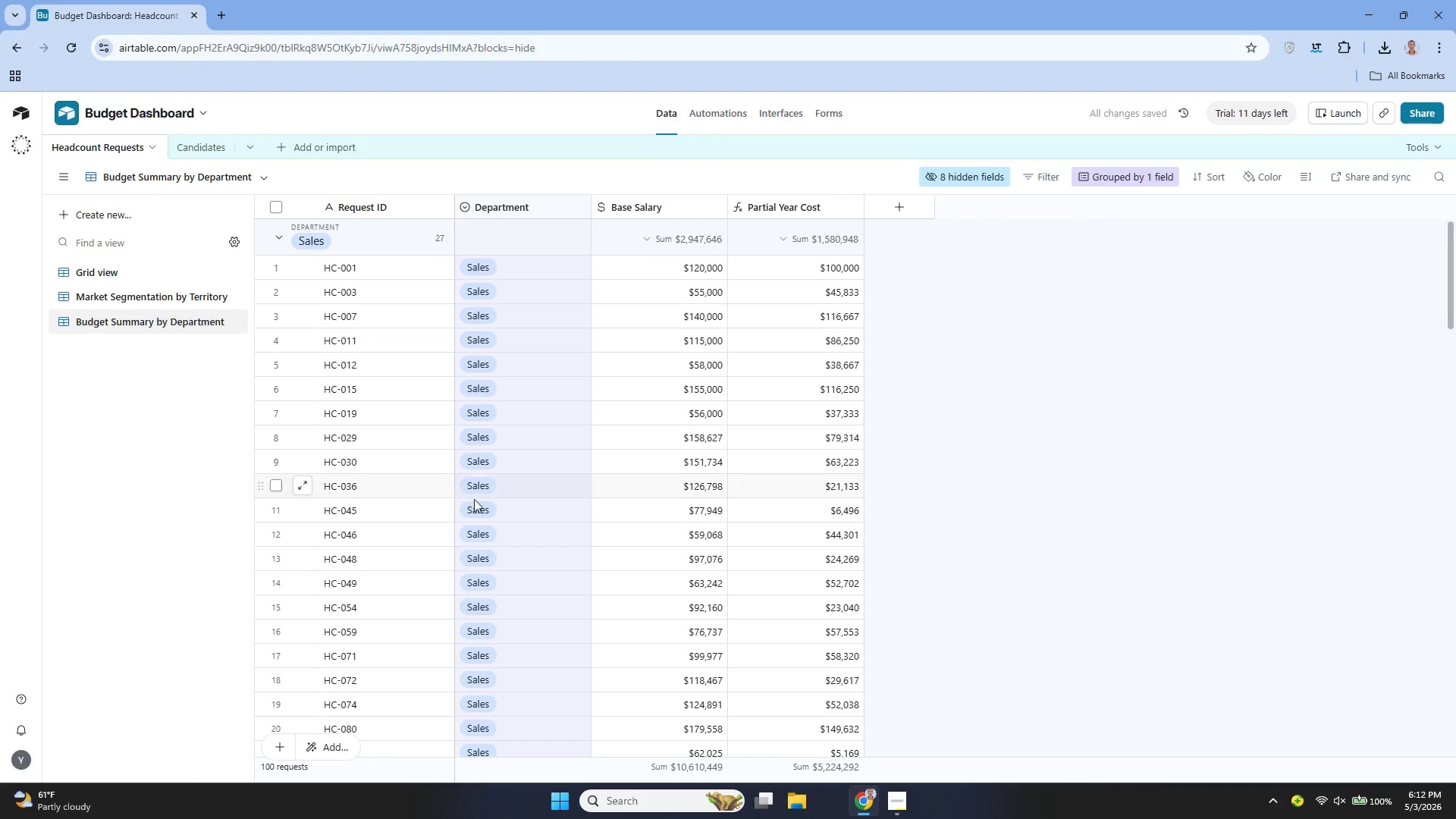 
wait(5.12)
 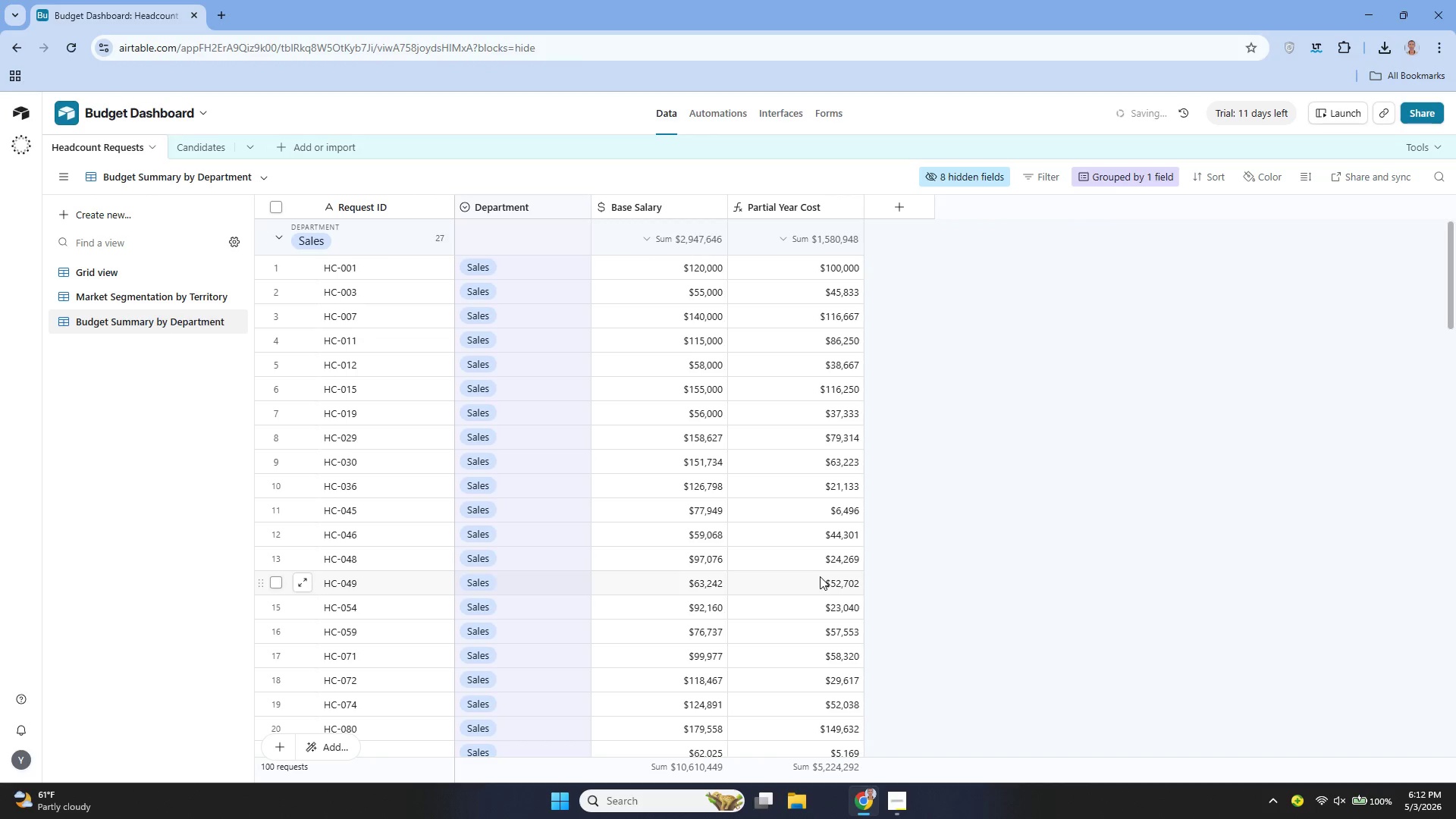 
key(Control+P)
 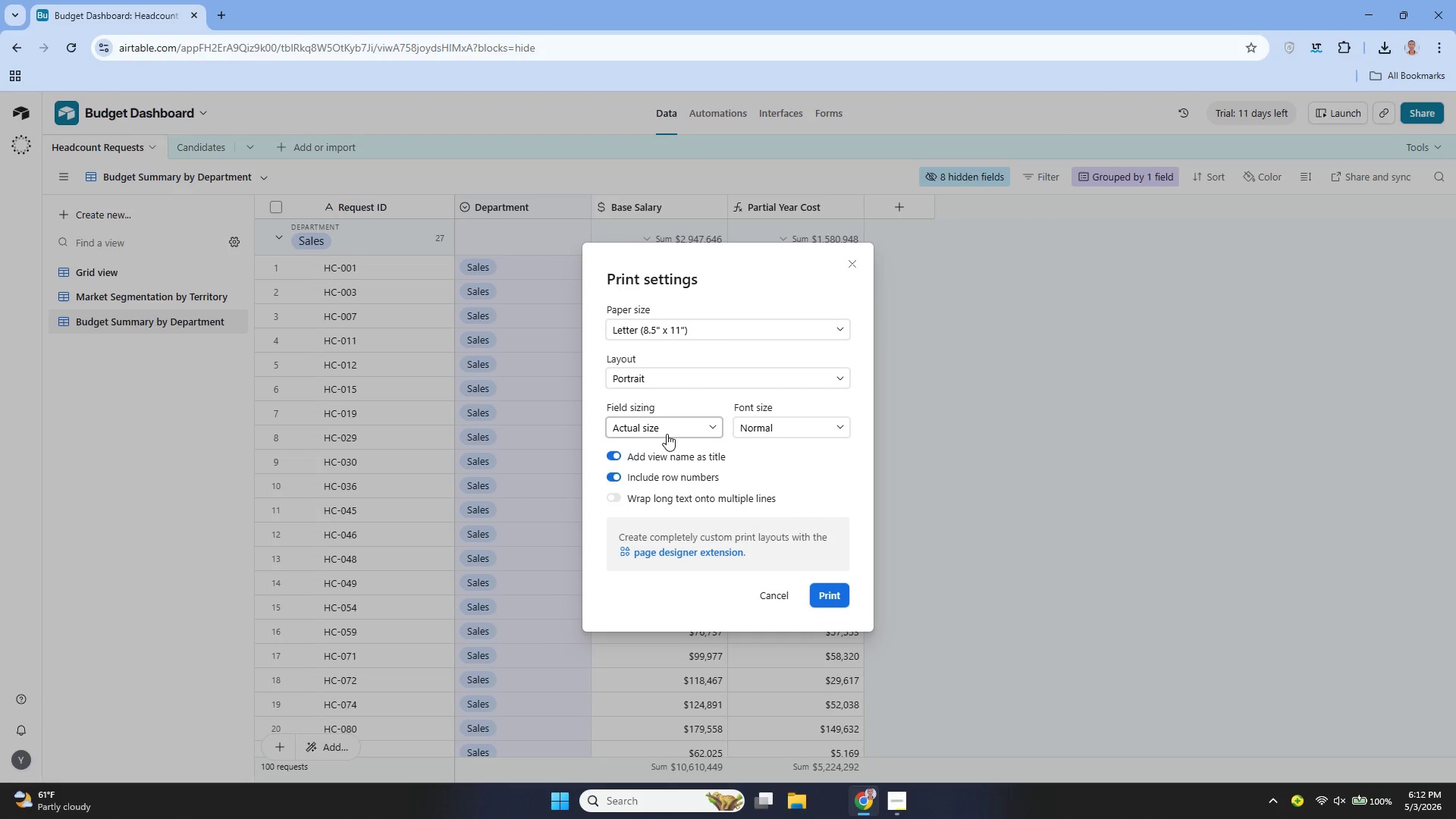 
left_click([670, 431])
 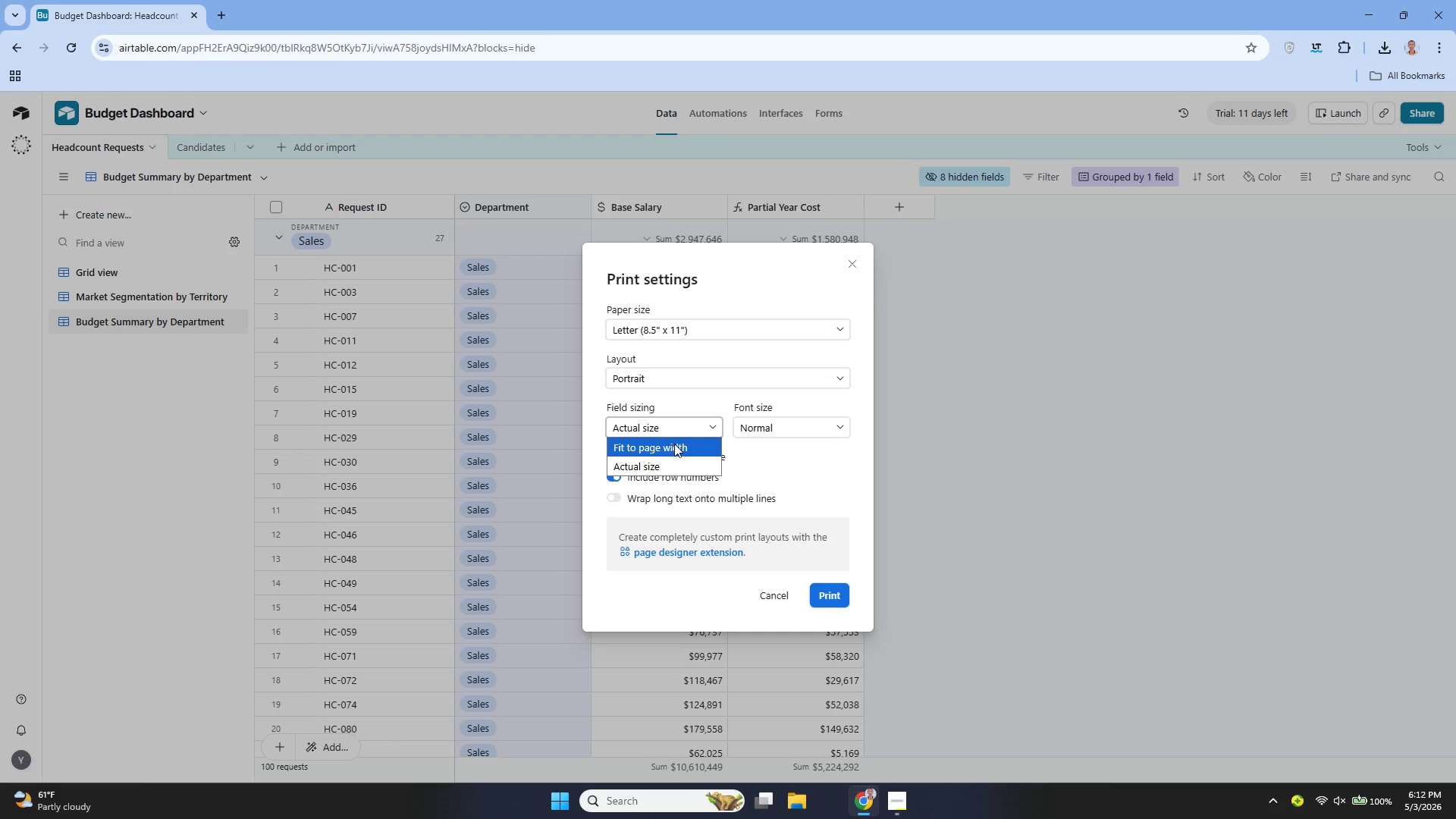 
left_click([674, 444])
 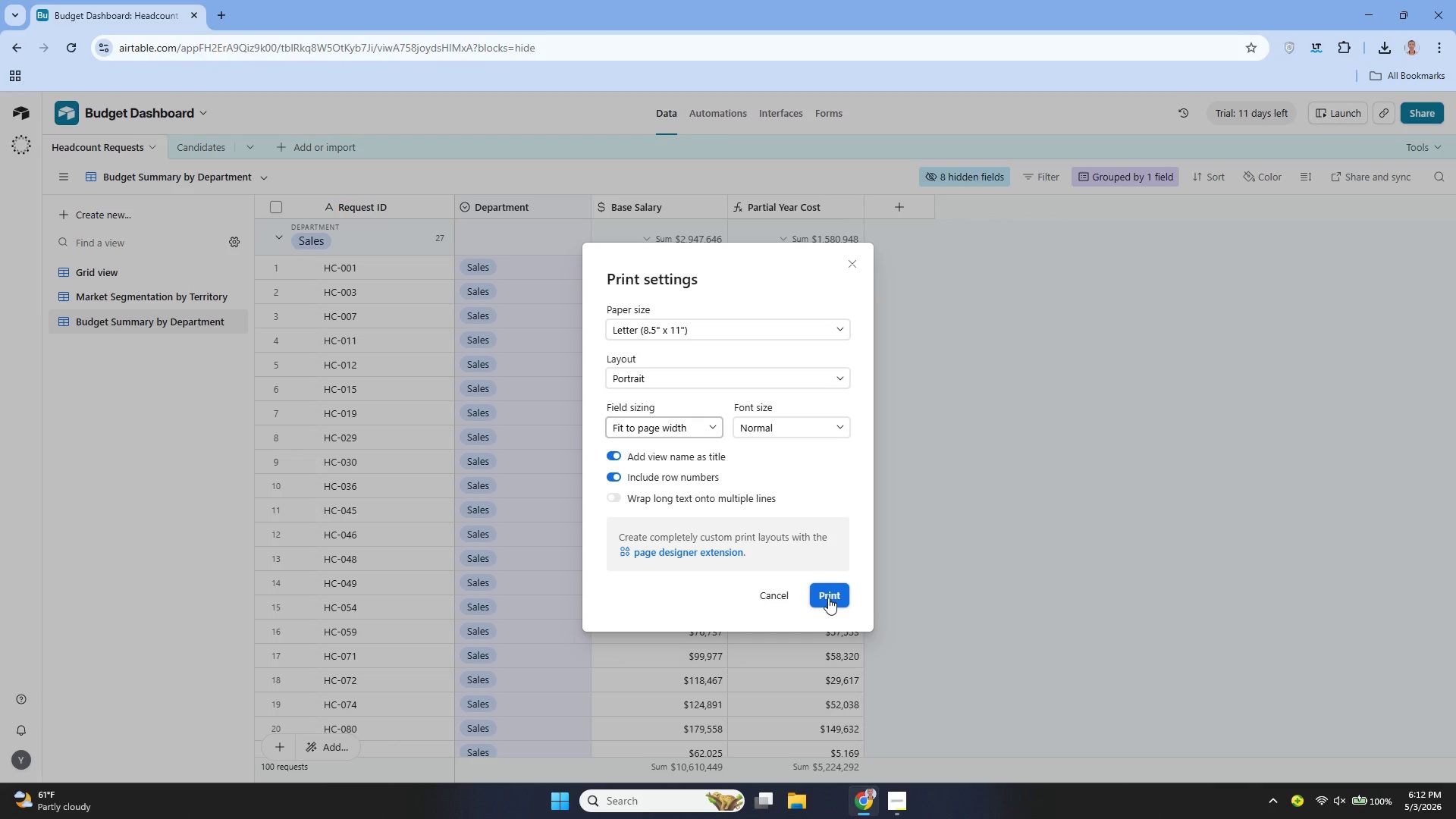 
left_click([831, 598])
 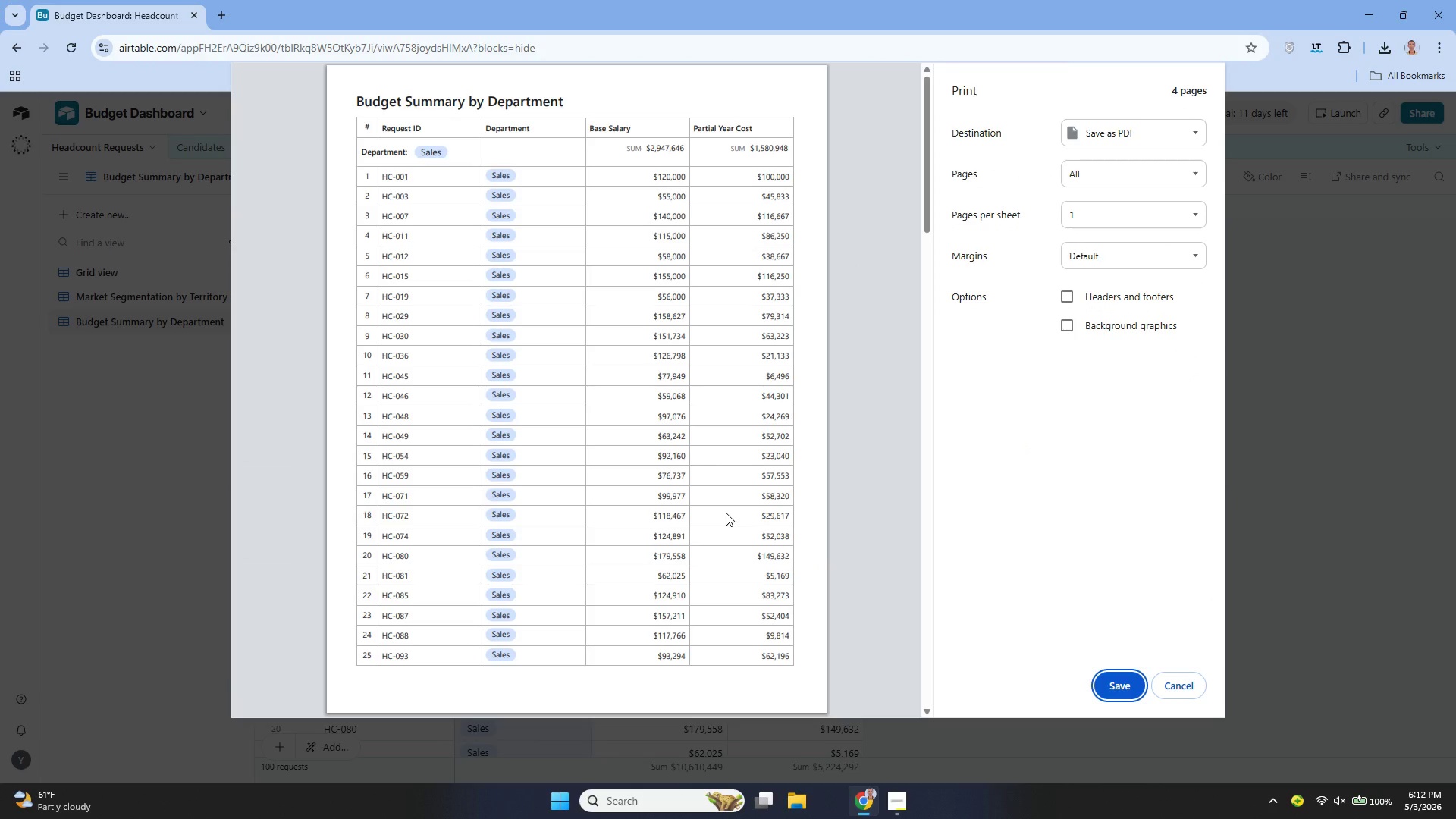 
wait(14.09)
 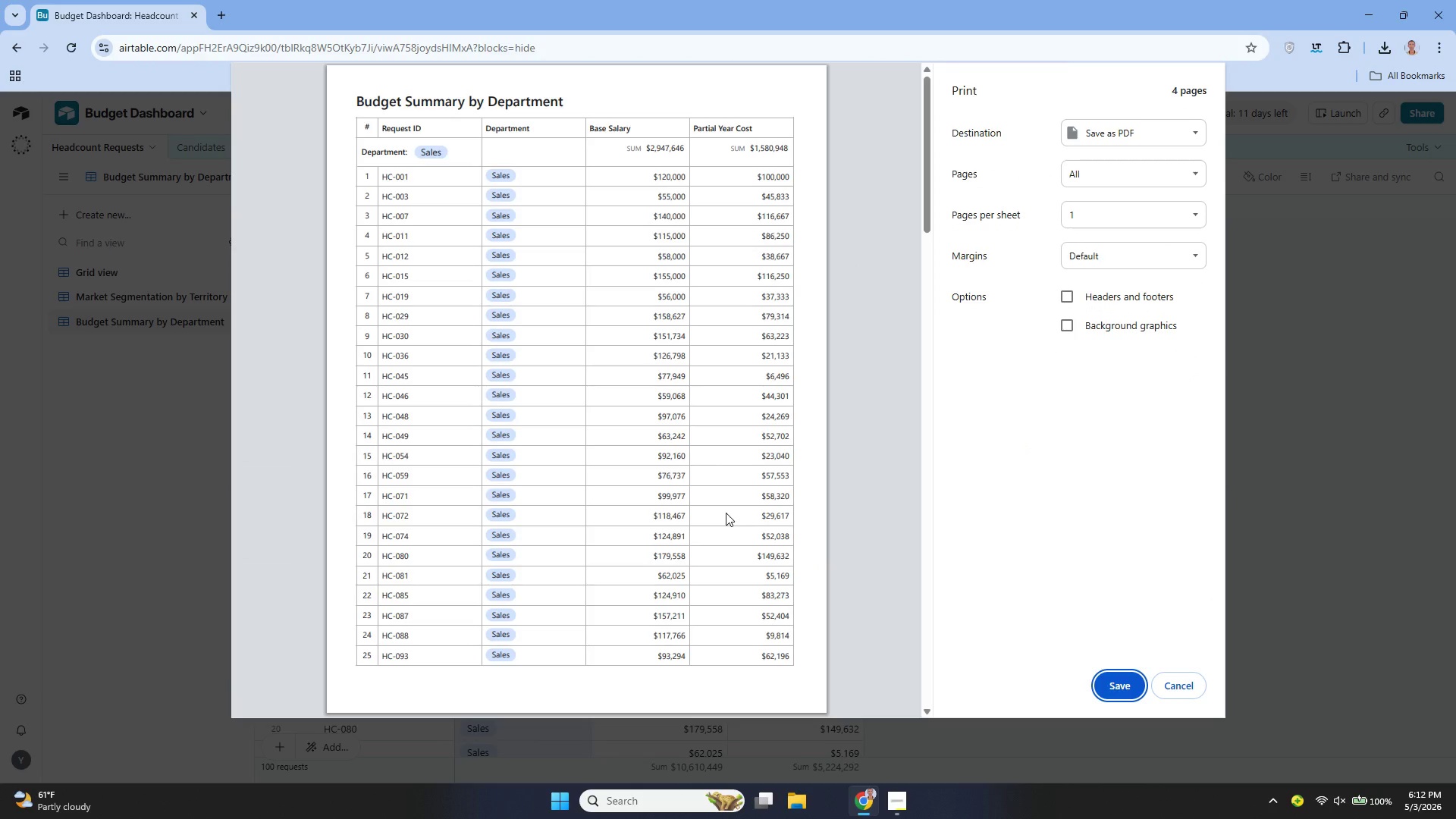 
left_click([1125, 679])
 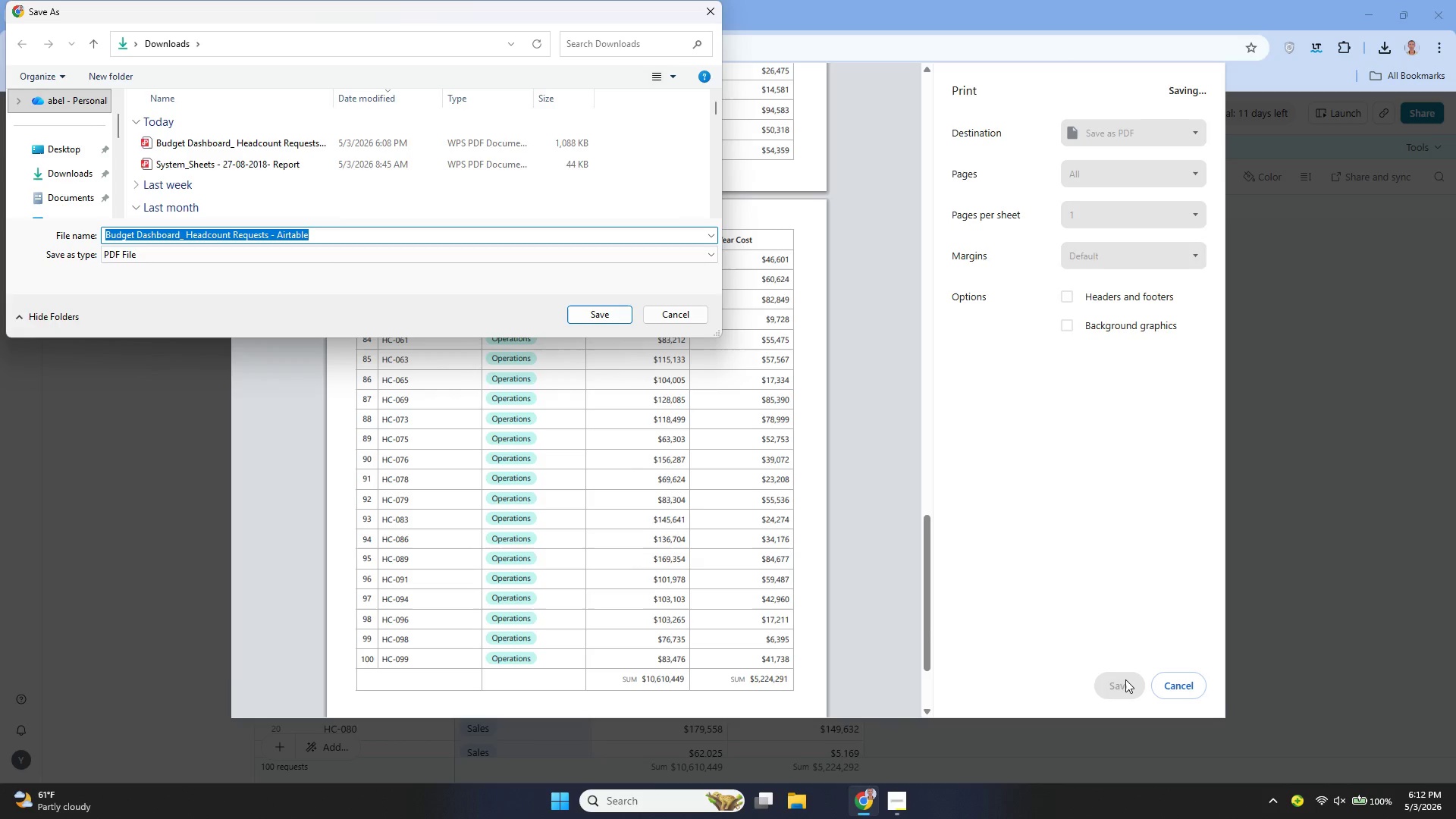 
wait(10.58)
 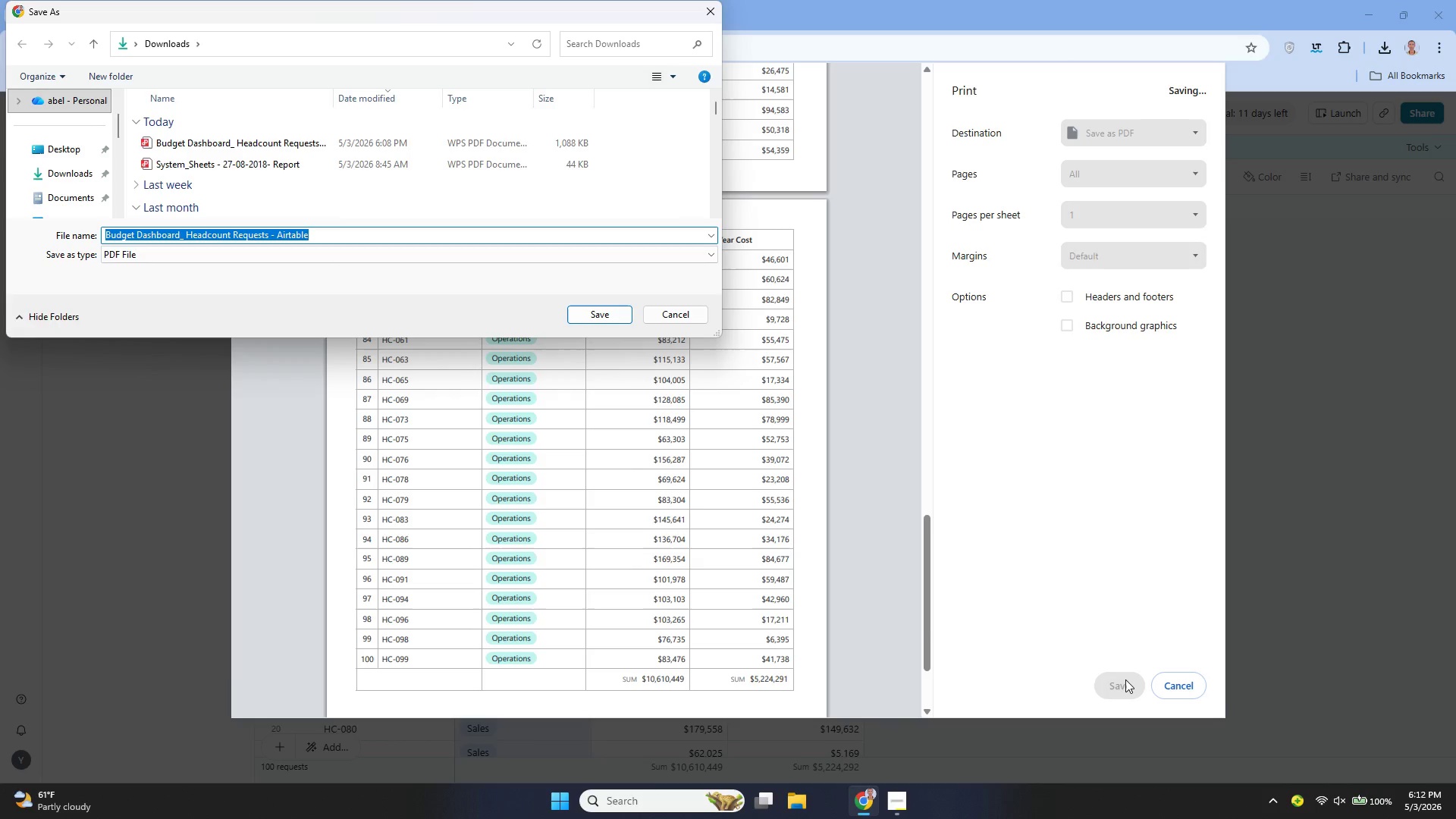 
left_click([598, 312])
 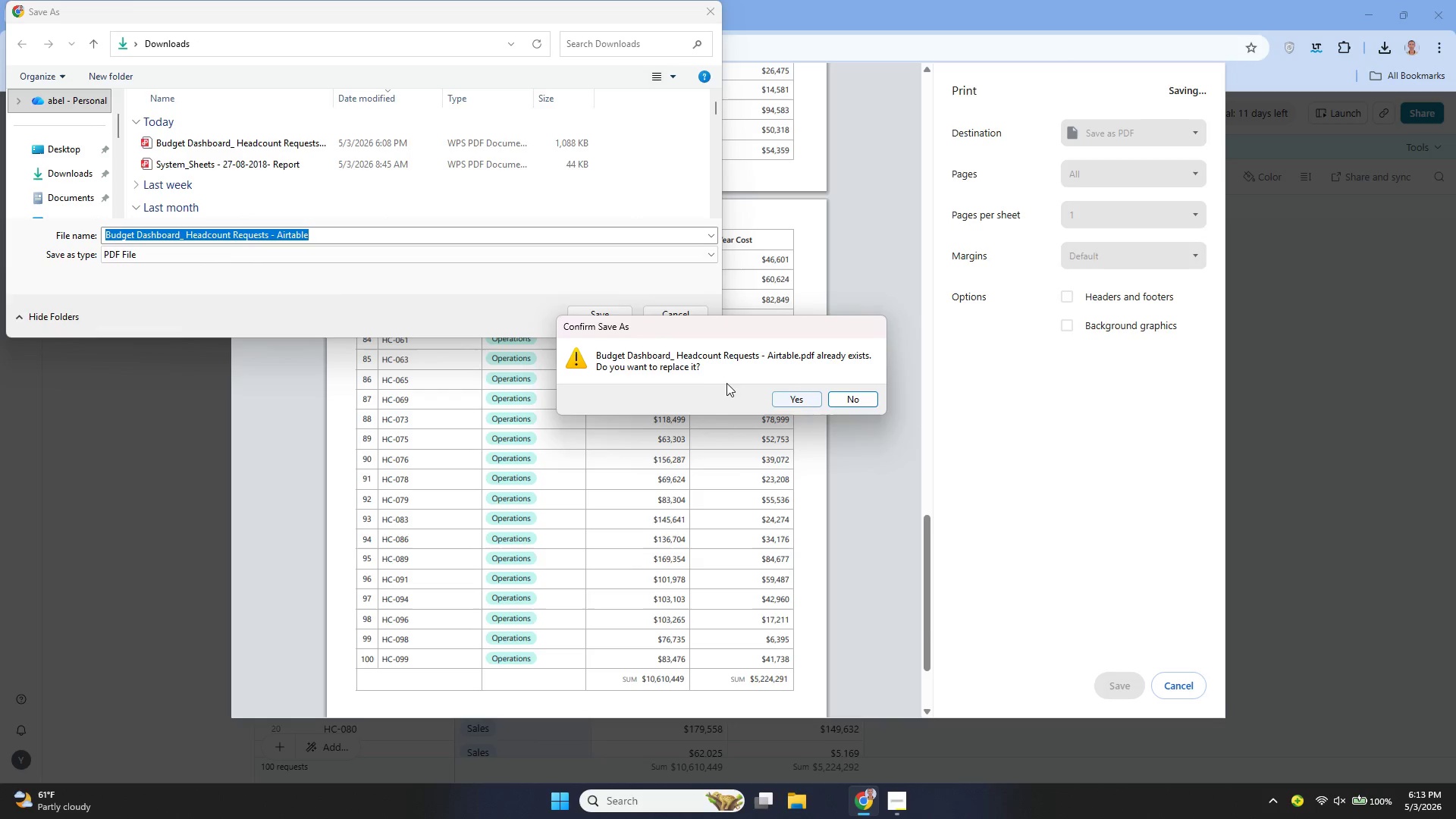 
left_click([793, 394])
 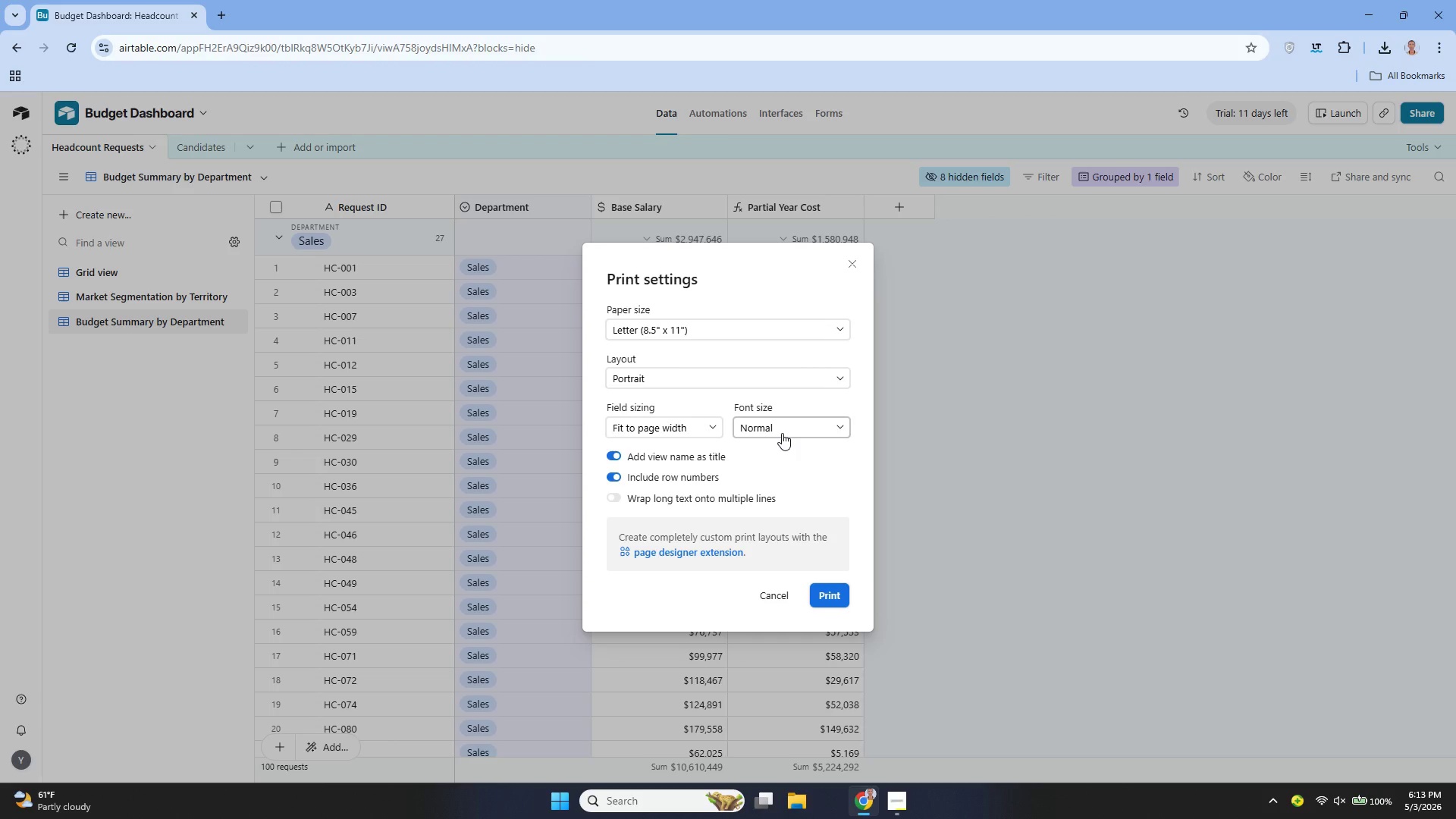 
left_click([773, 596])
 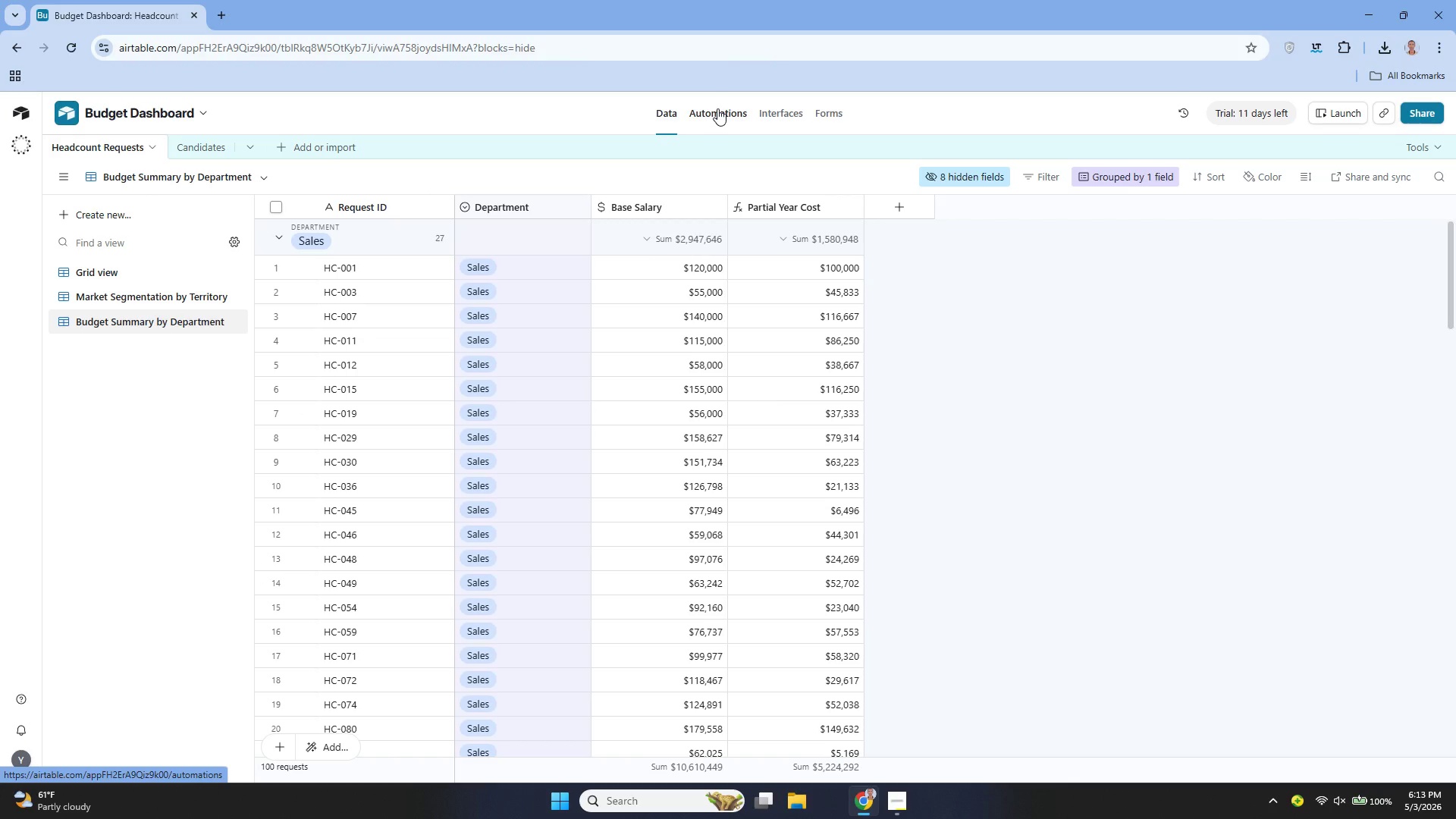 
wait(12.39)
 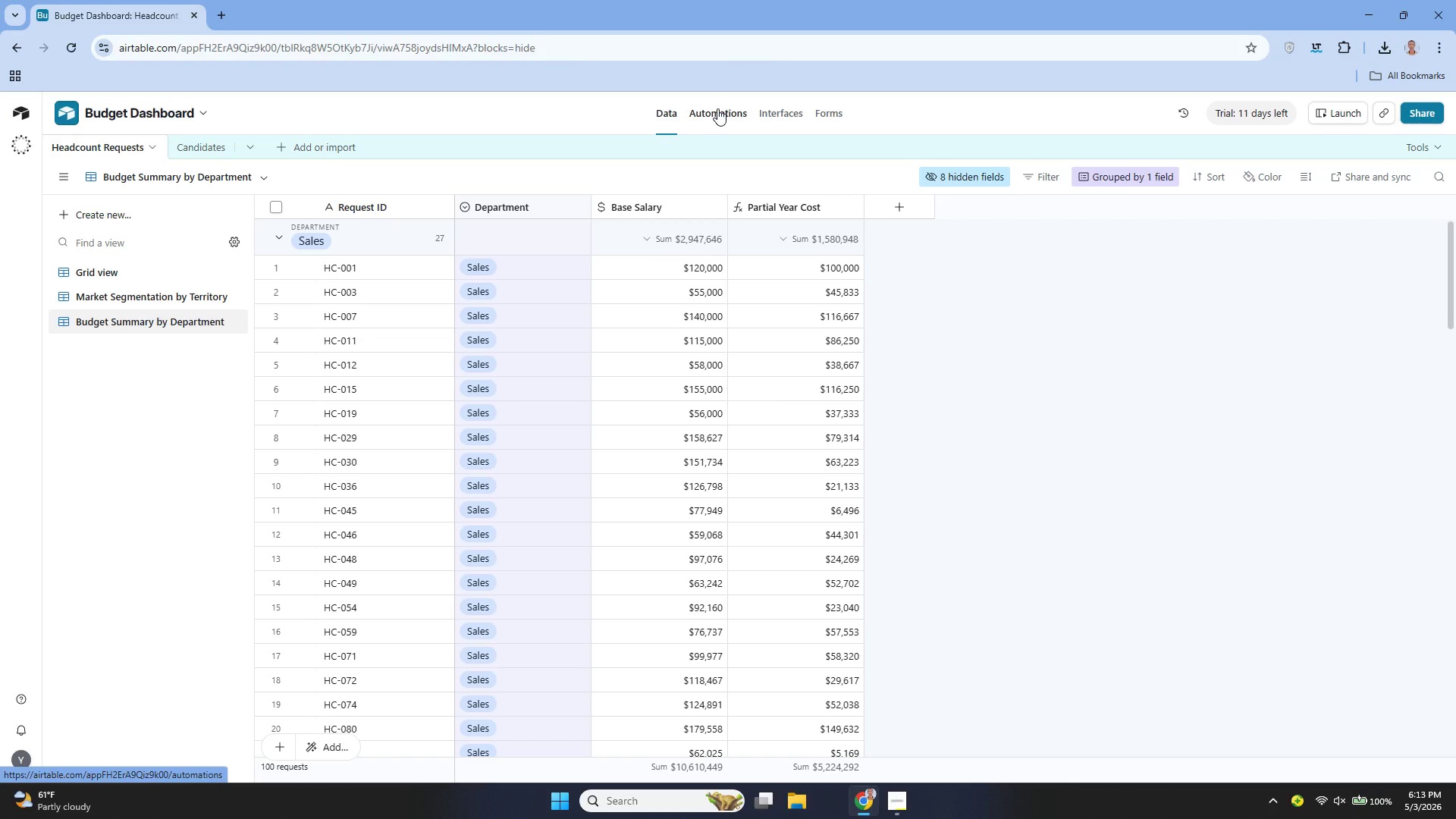 
left_click([781, 111])
 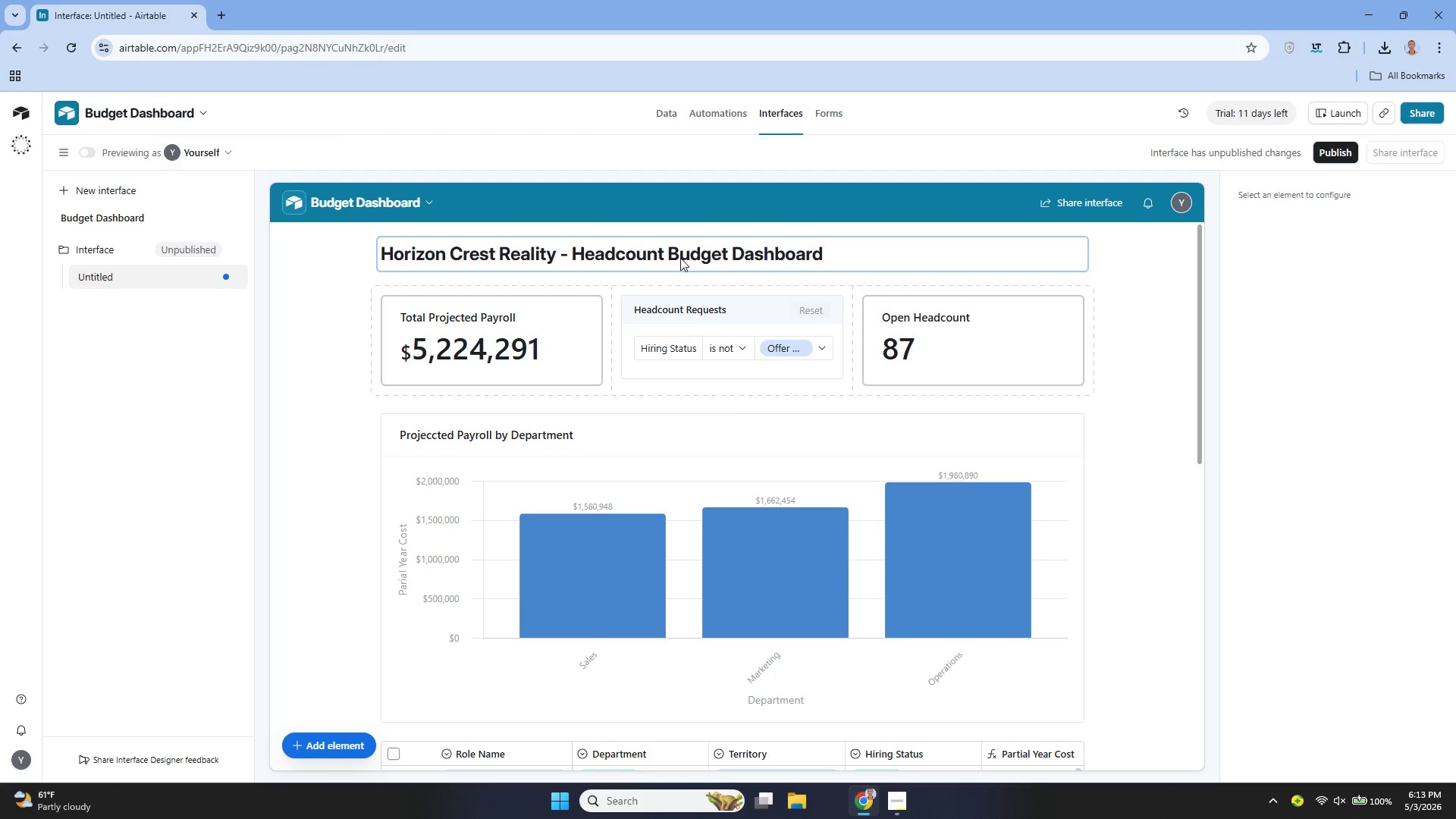 
wait(13.0)
 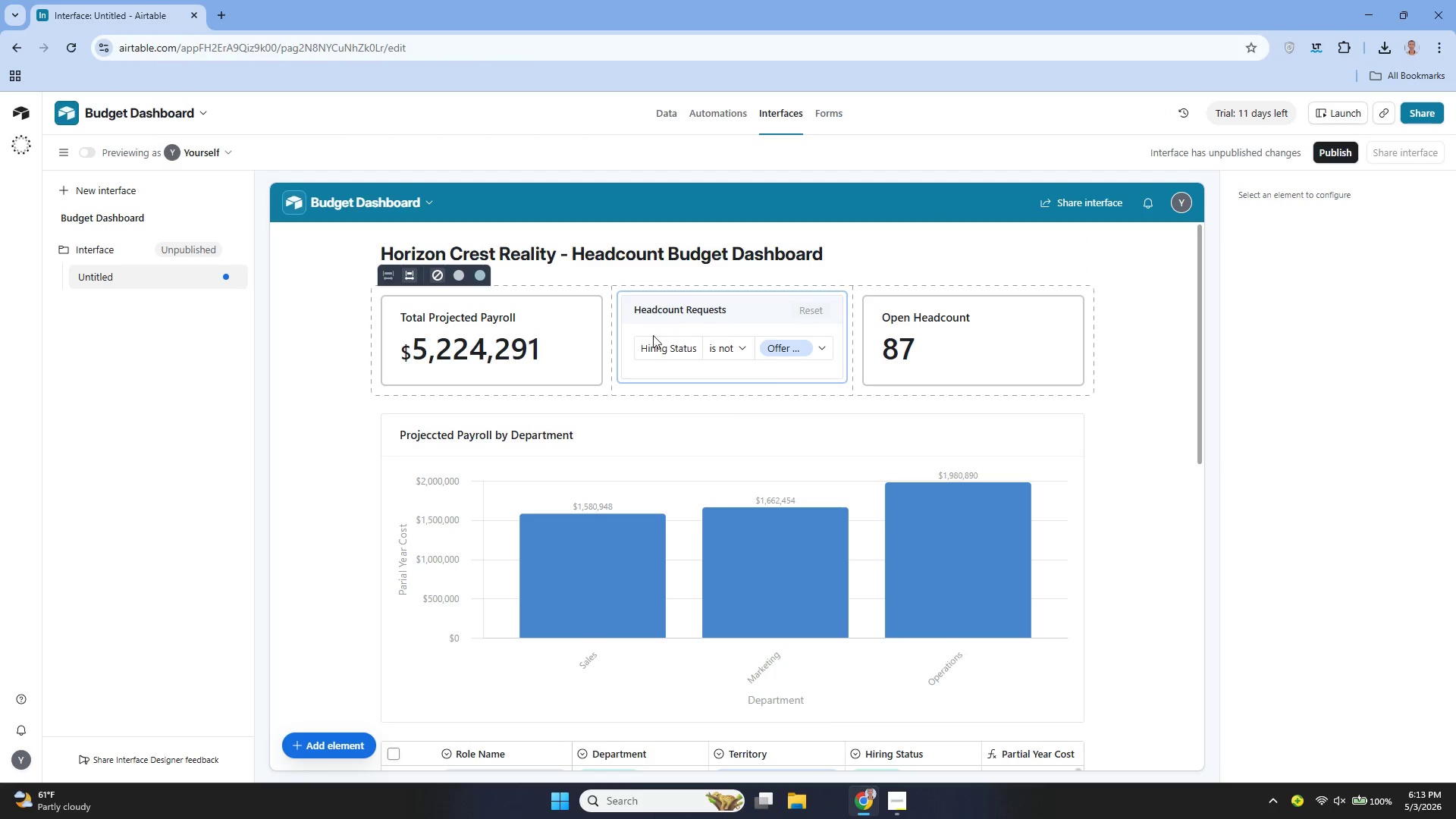 
key(Control+P)
 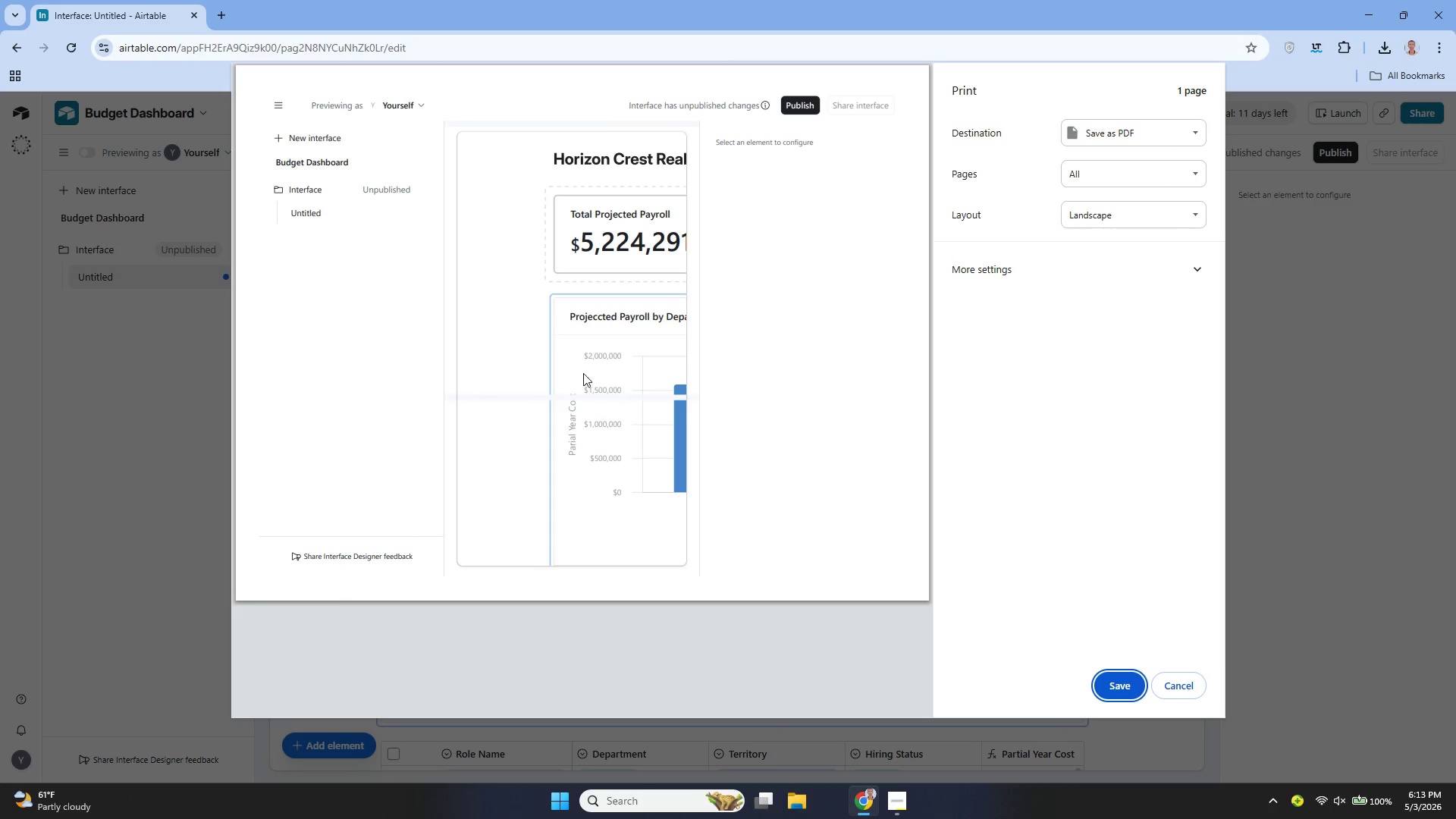 
wait(10.66)
 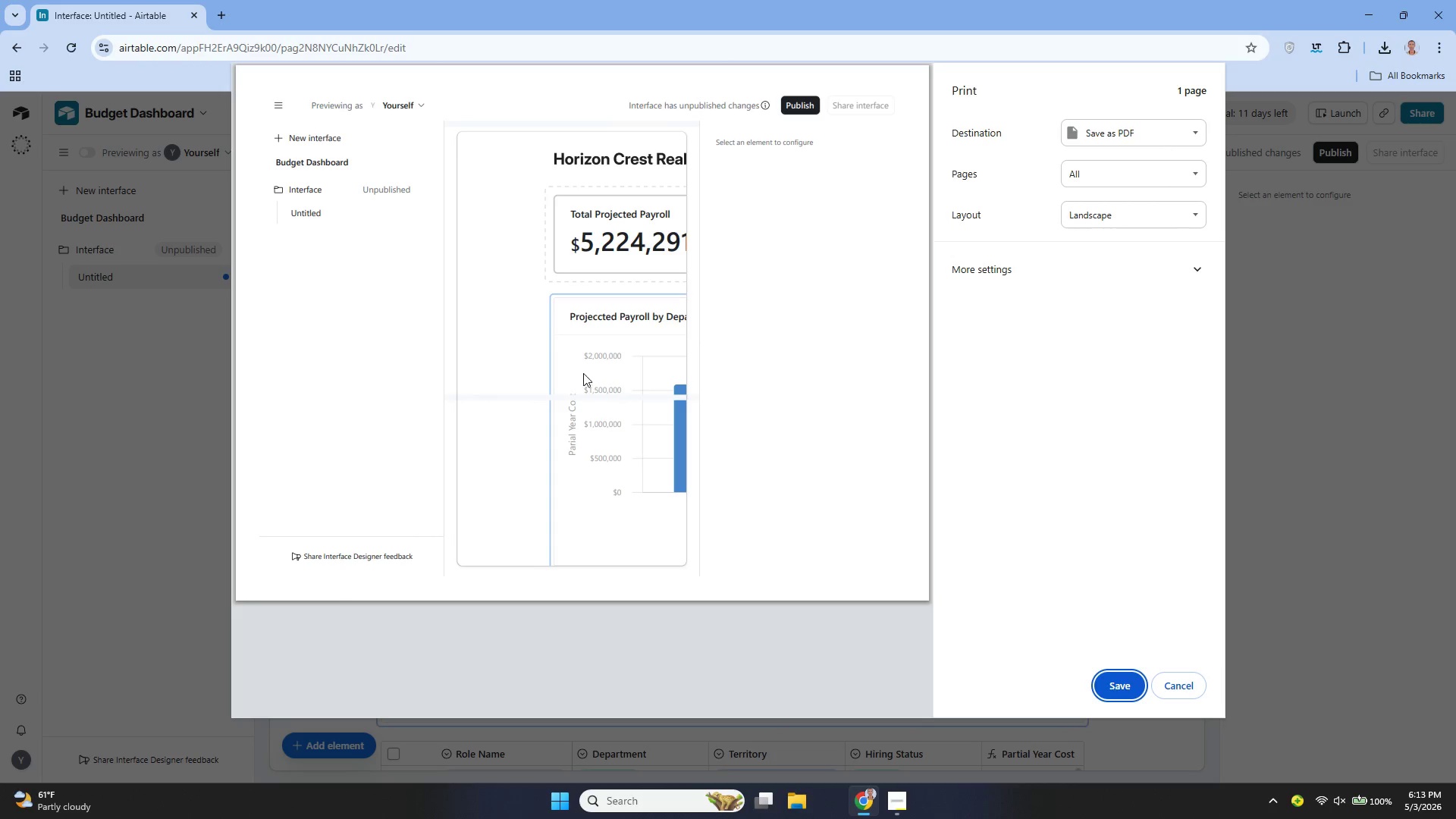 
left_click([1100, 221])
 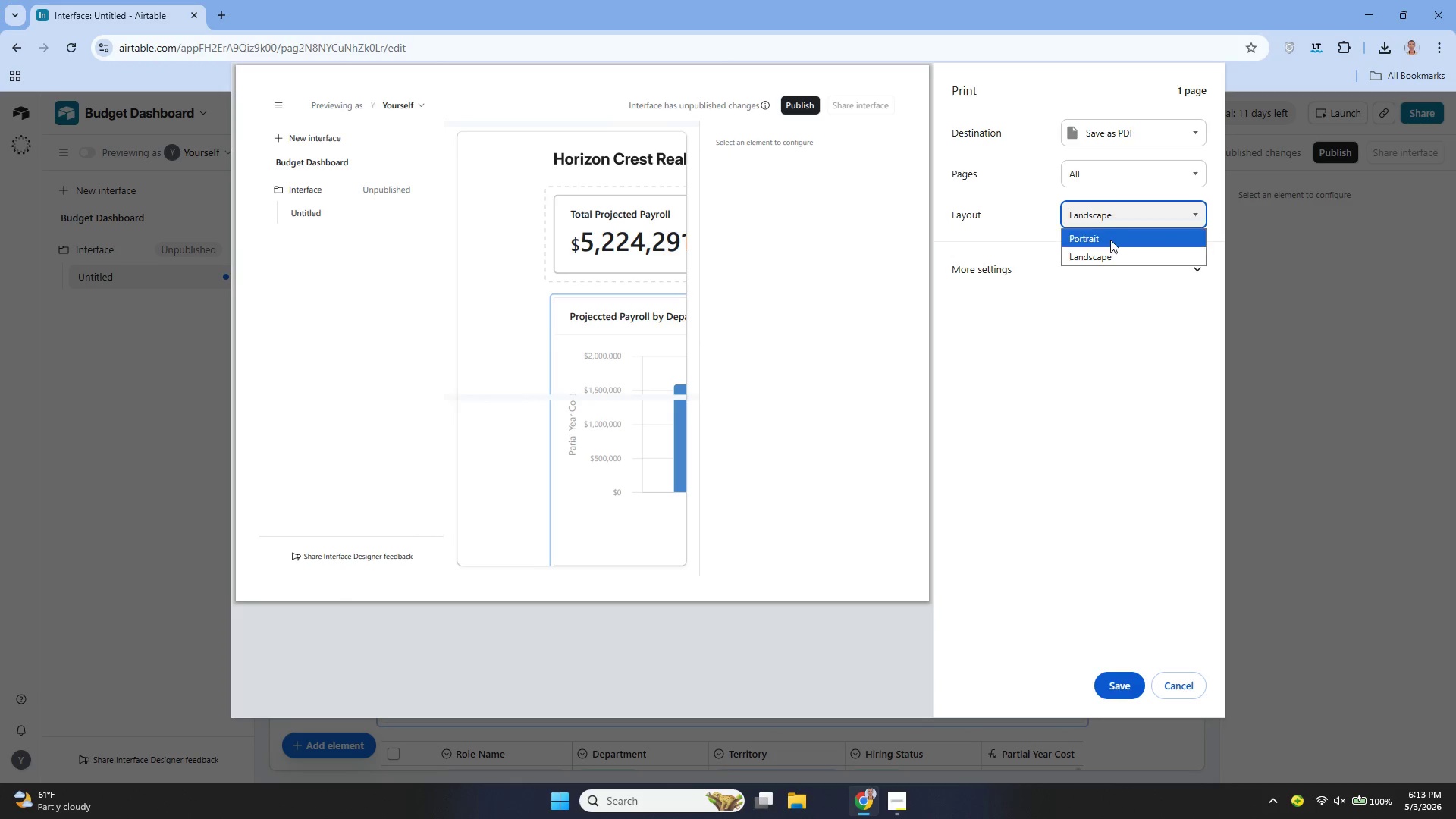 
left_click([1110, 240])
 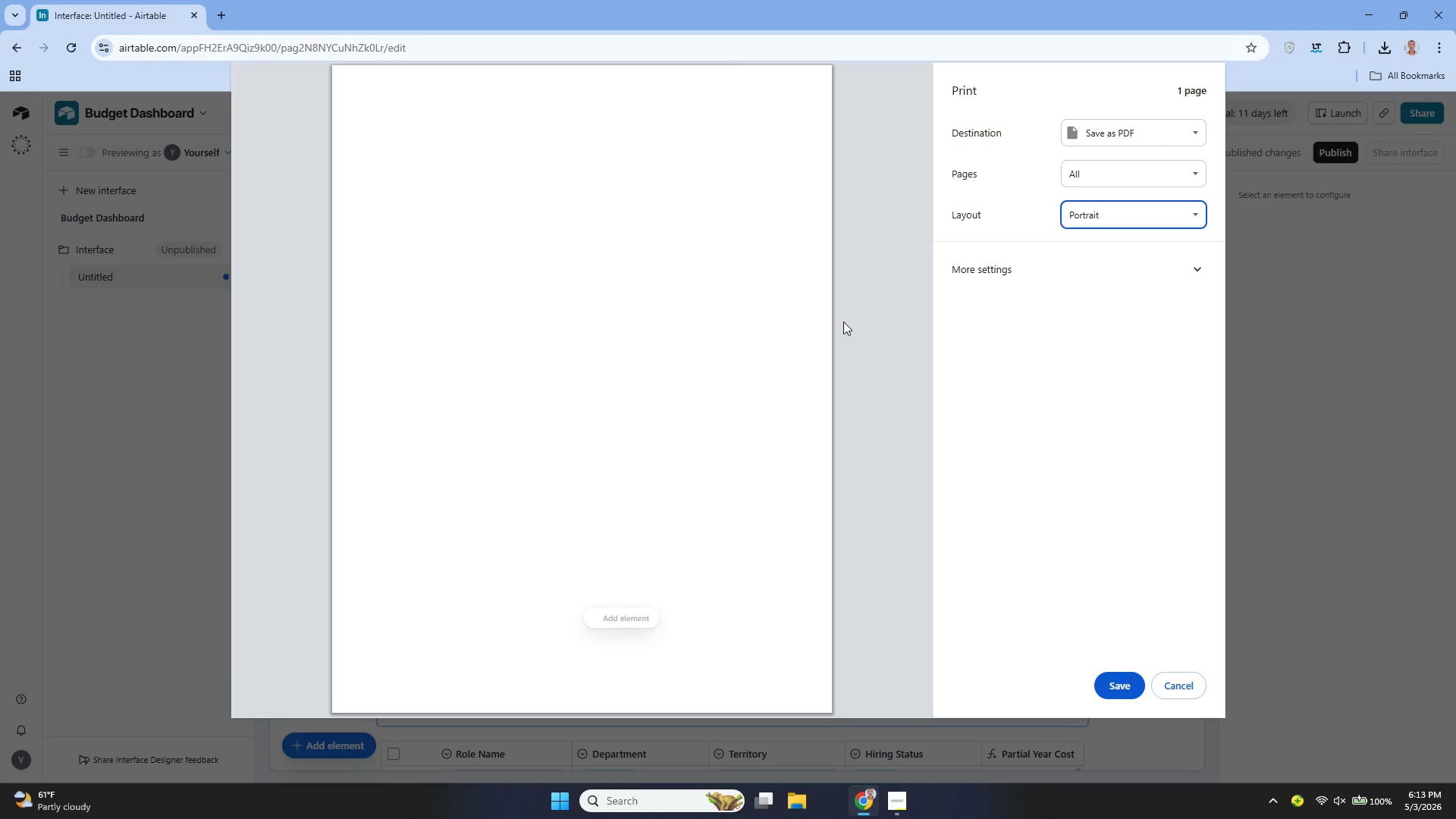 
wait(7.16)
 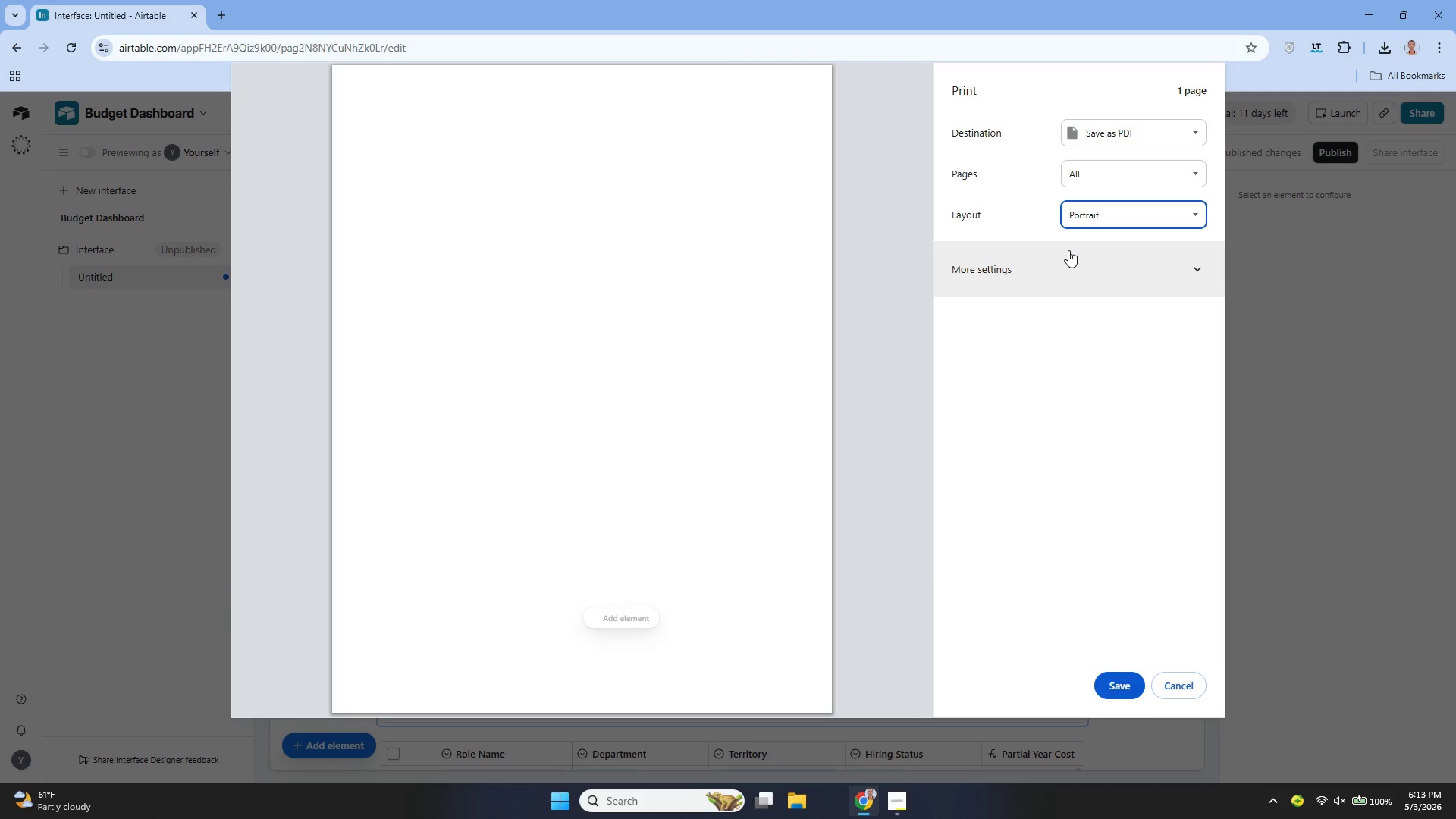 
left_click([1100, 214])
 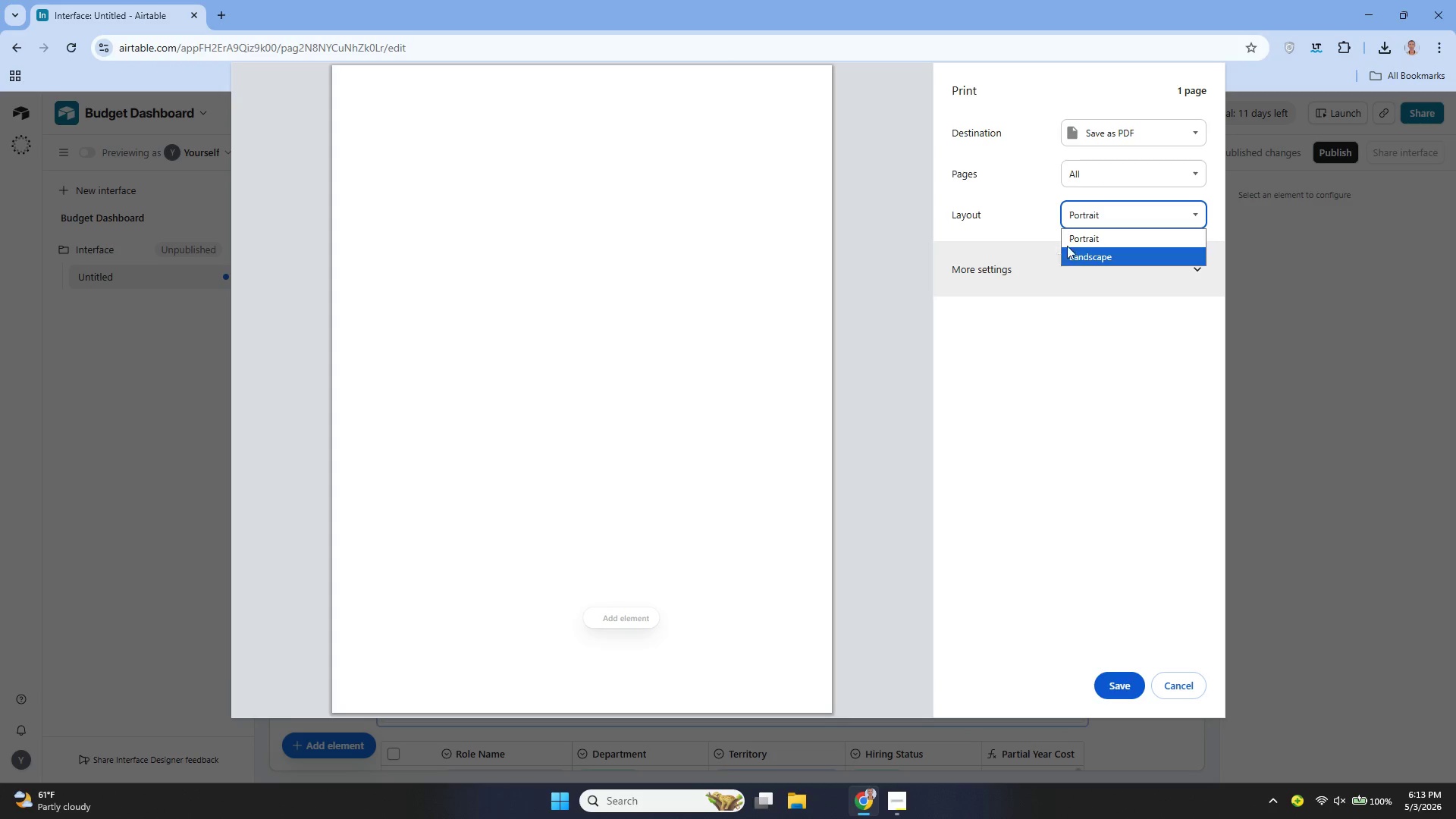 
left_click([1095, 254])
 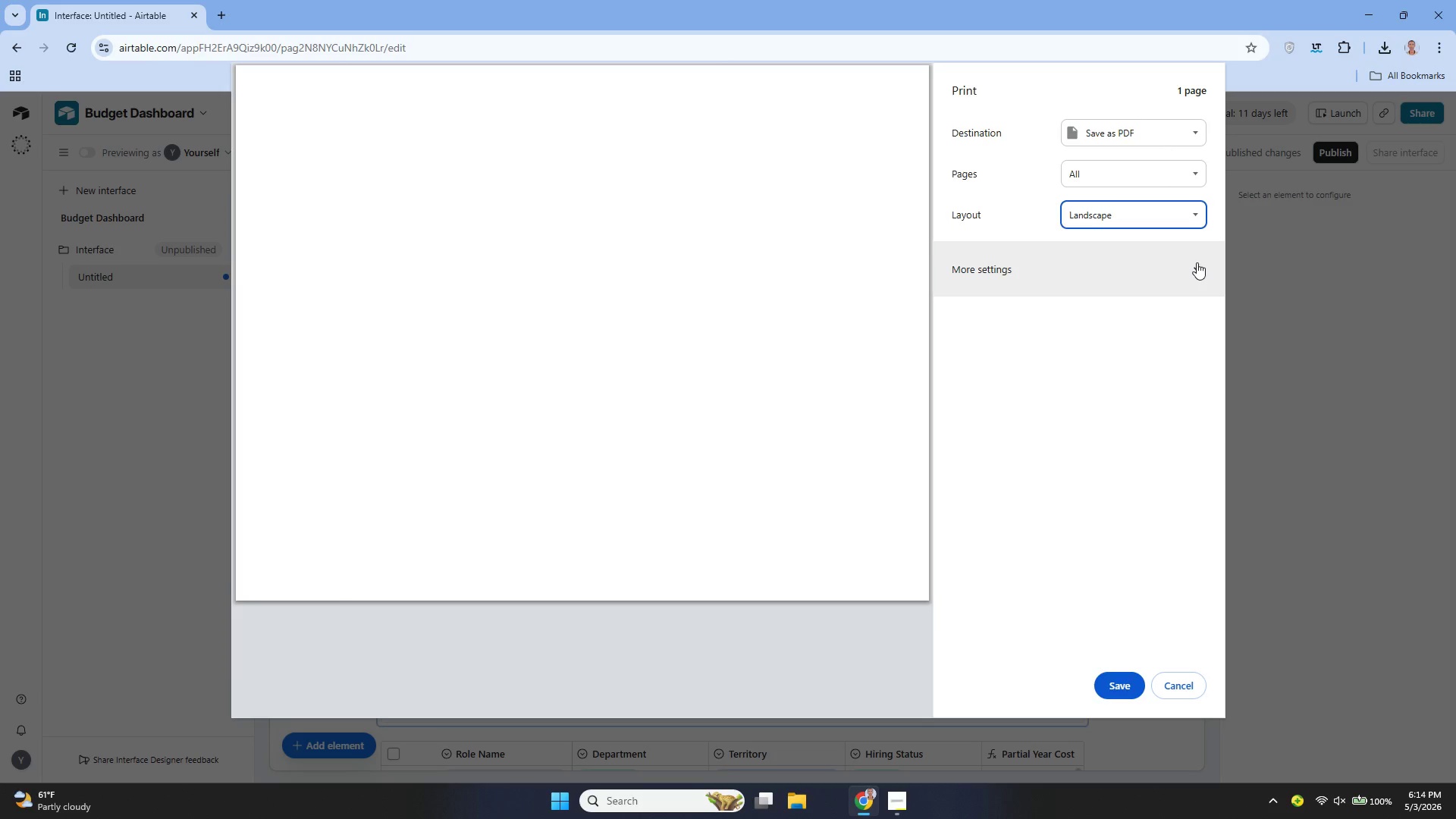 
wait(11.2)
 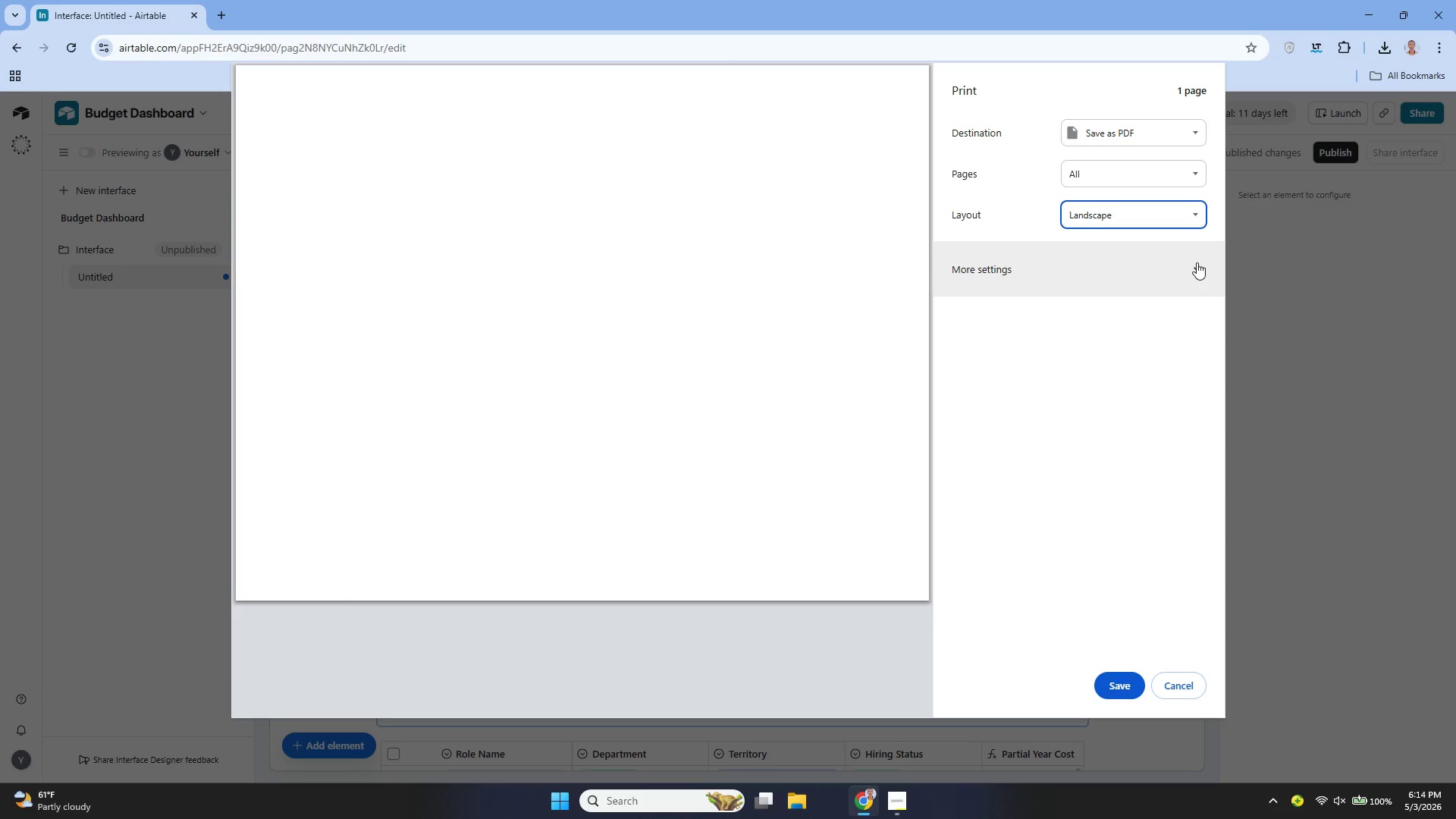 
left_click([1171, 218])
 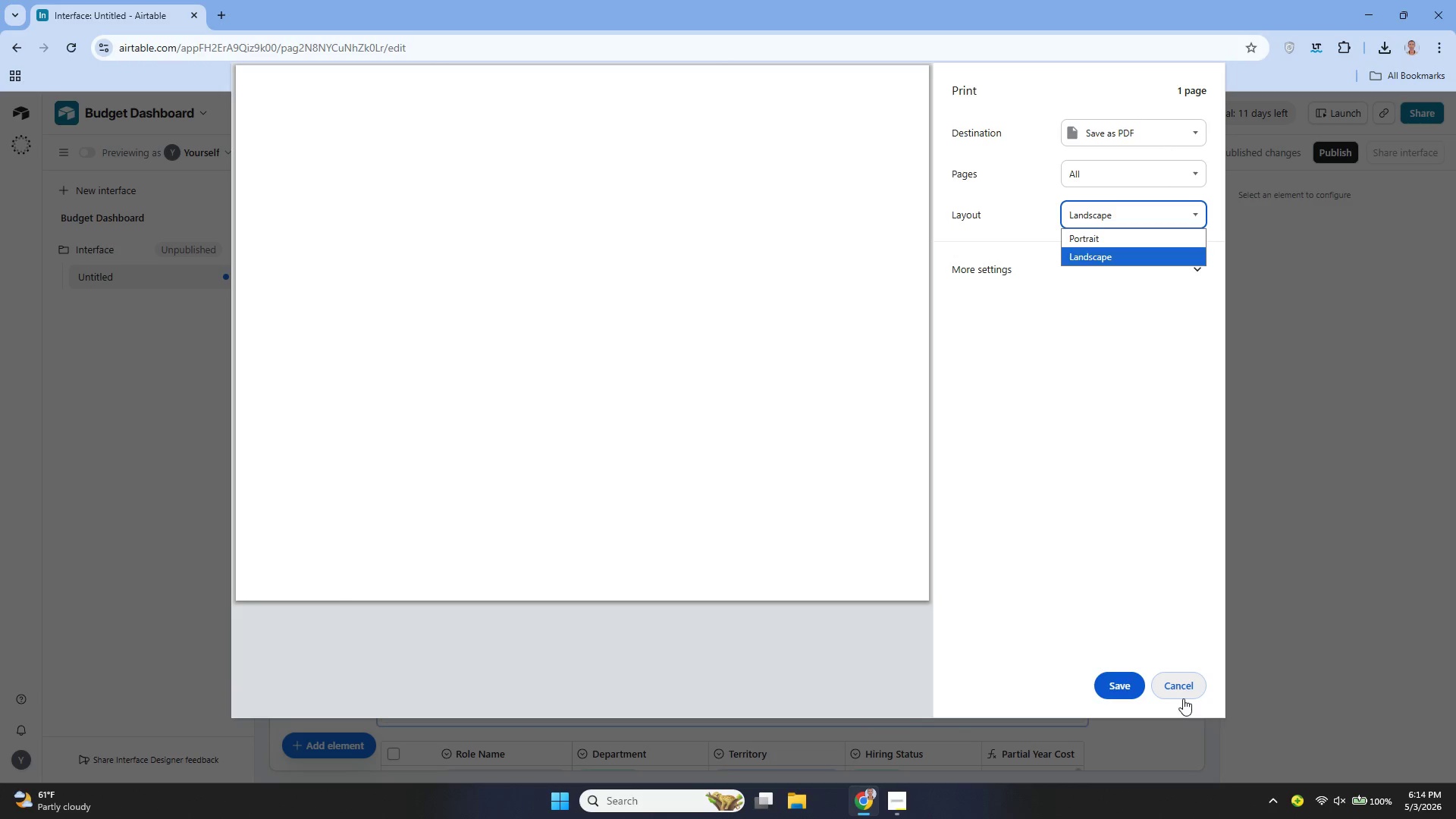 
left_click([1185, 680])
 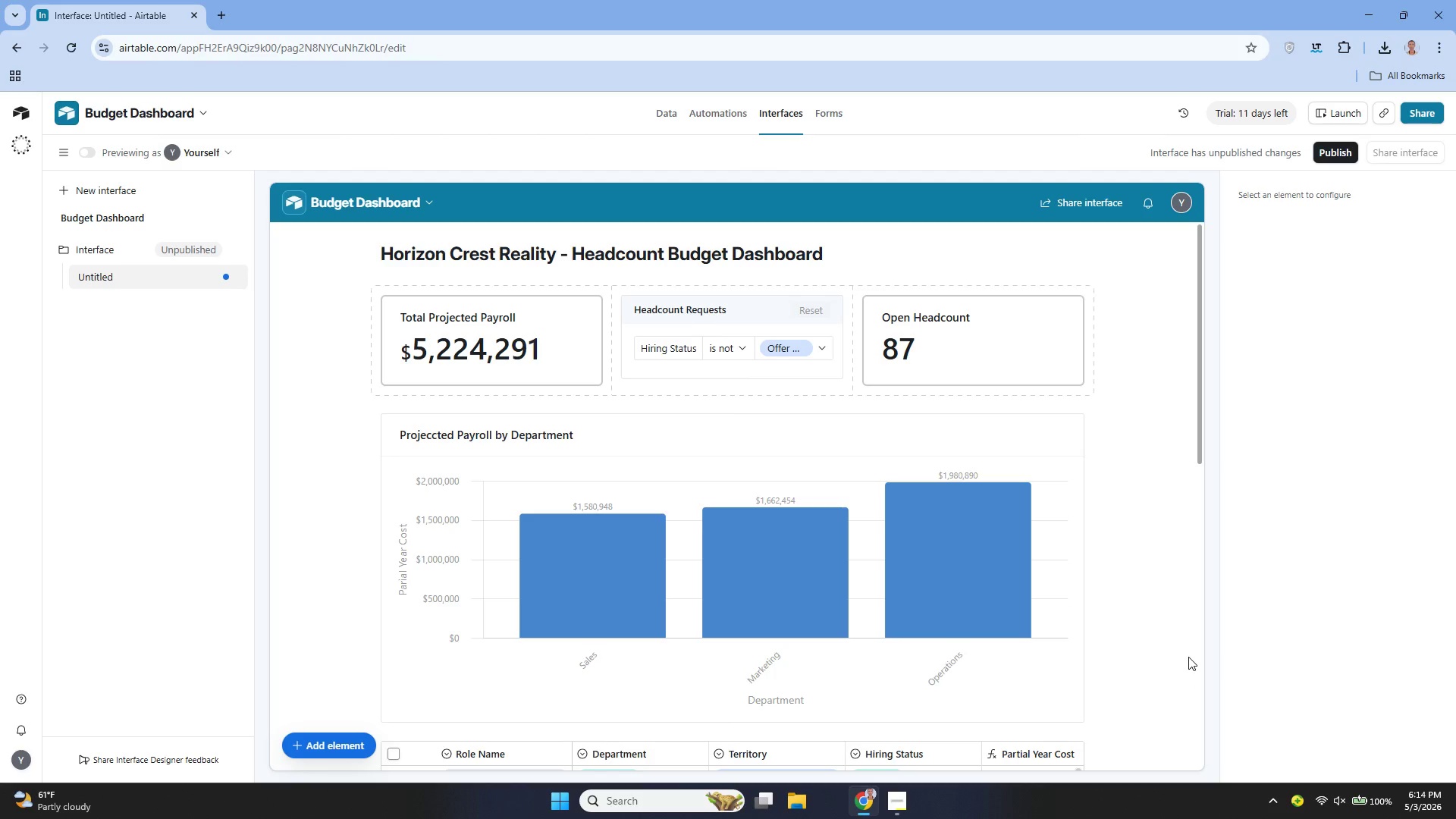 
wait(5.05)
 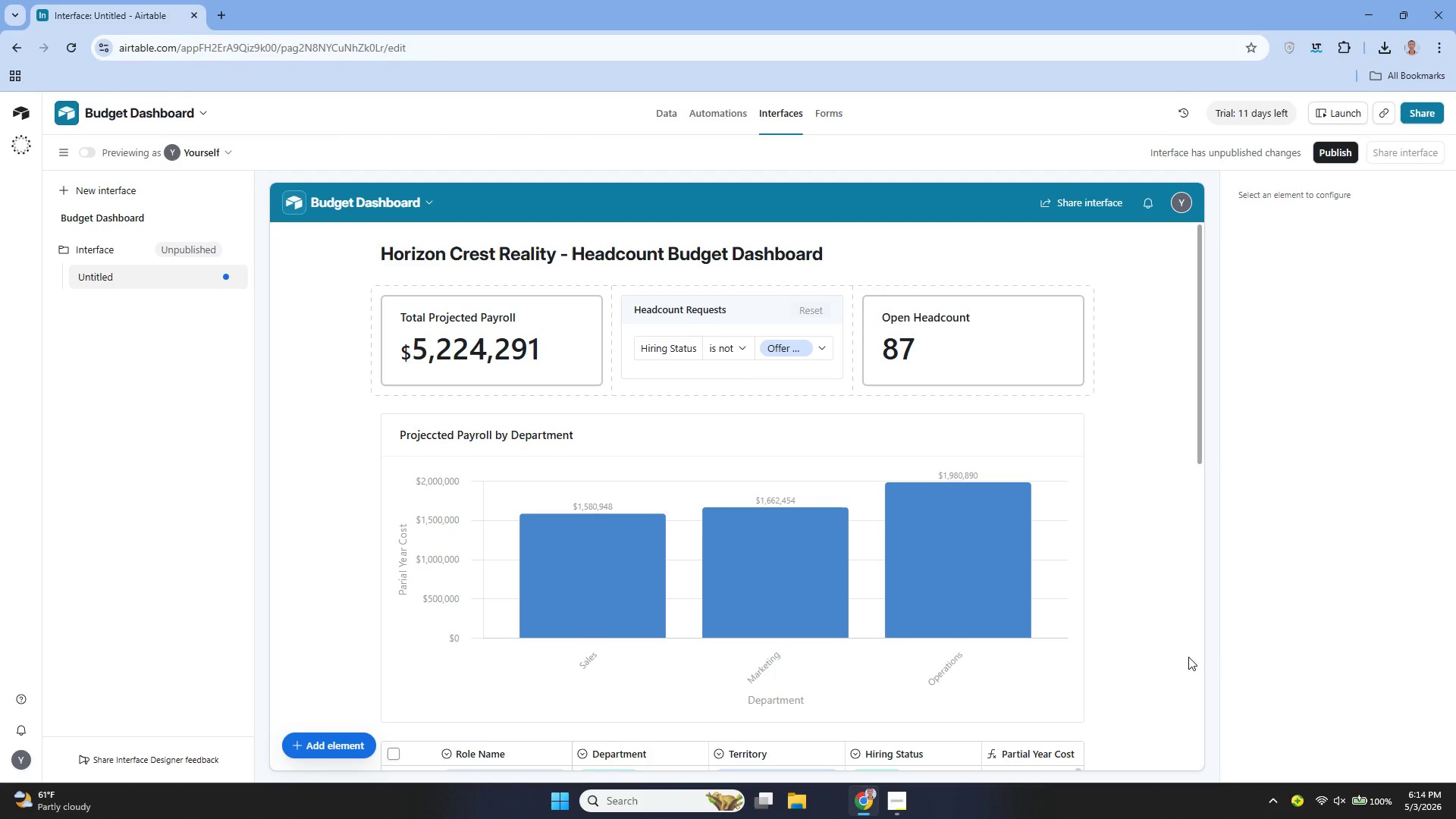 
key(Control+P)
 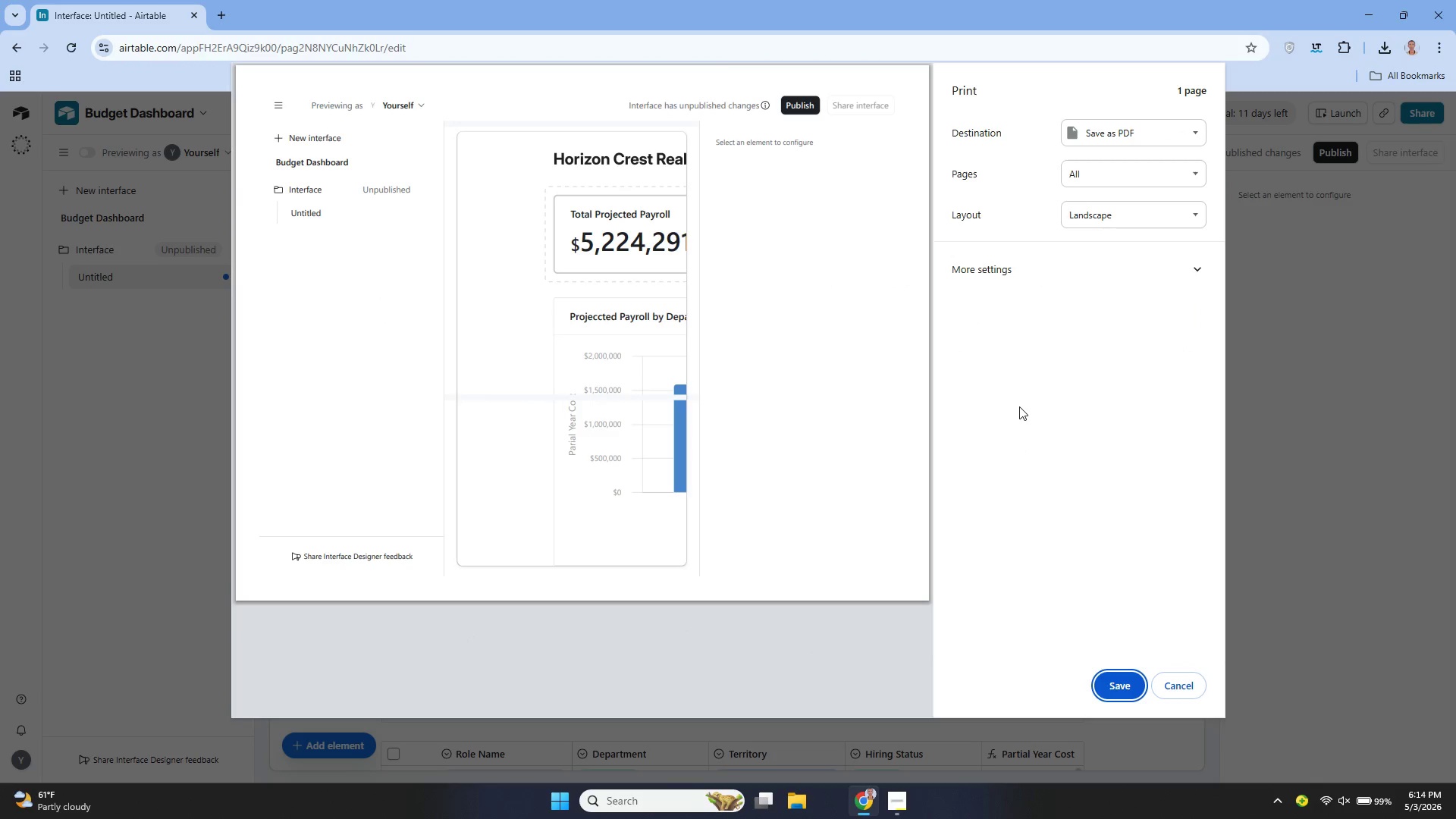 
wait(5.7)
 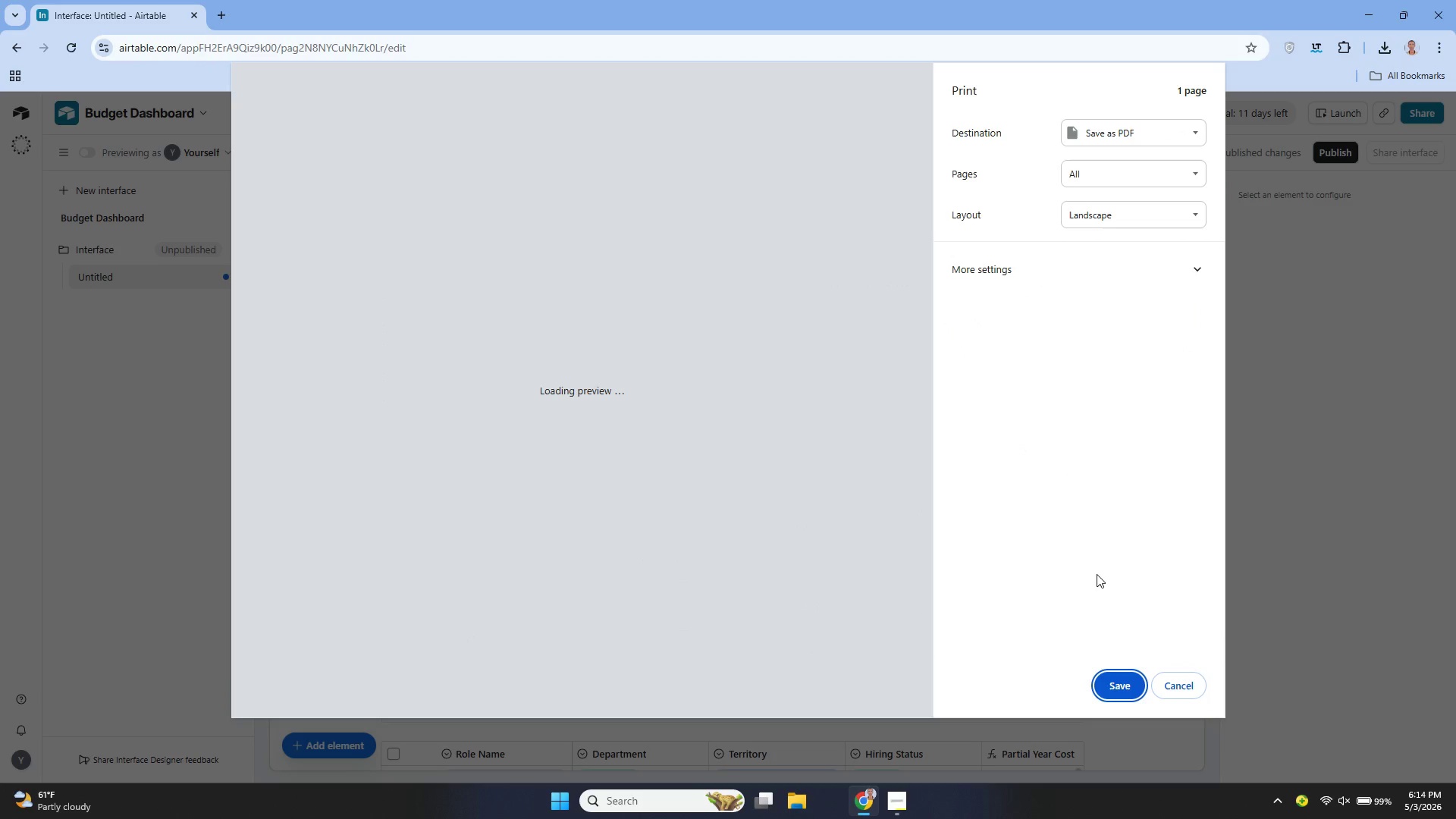 
left_click([1166, 271])
 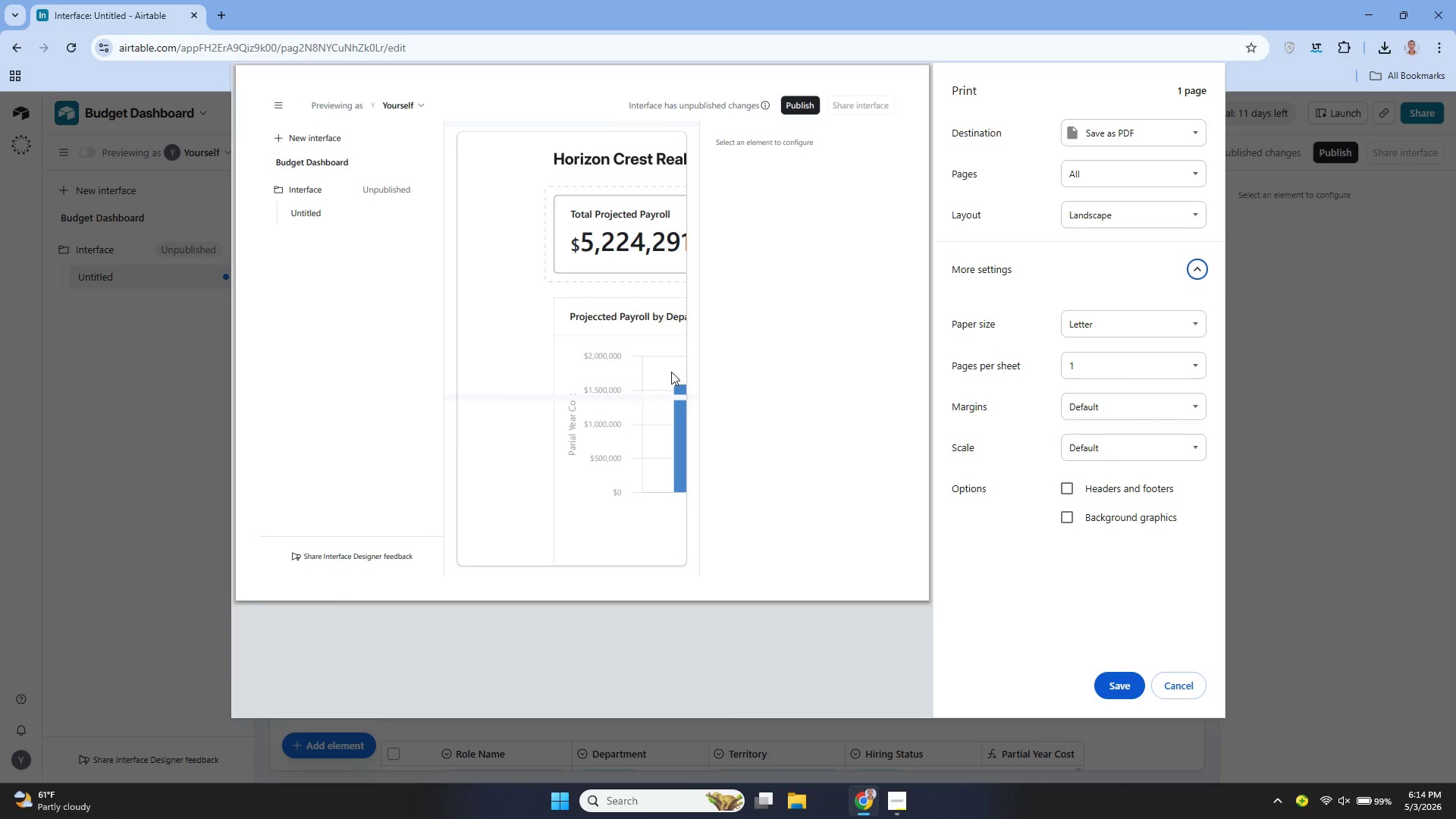 
wait(5.28)
 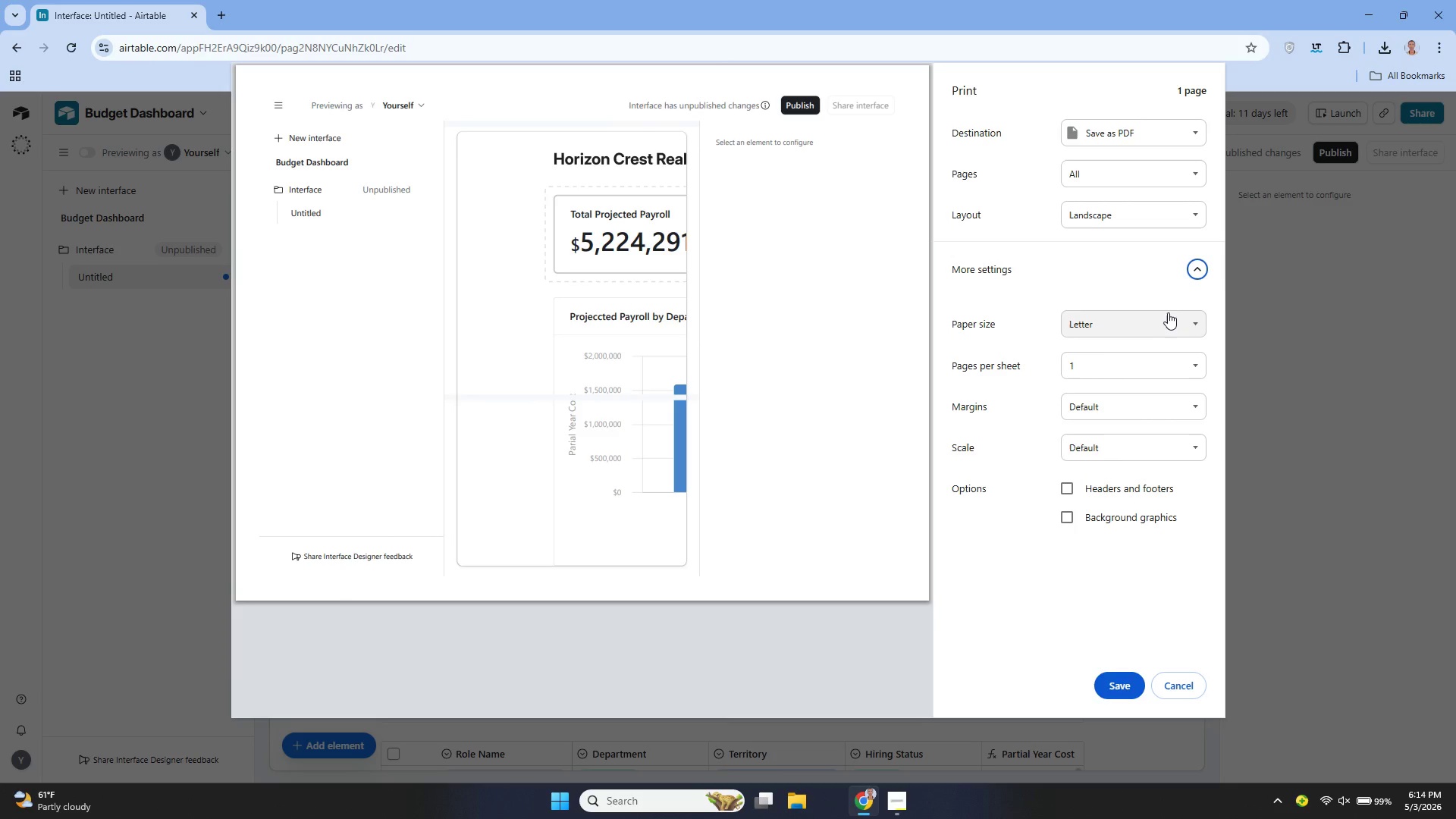 
left_click([1151, 209])
 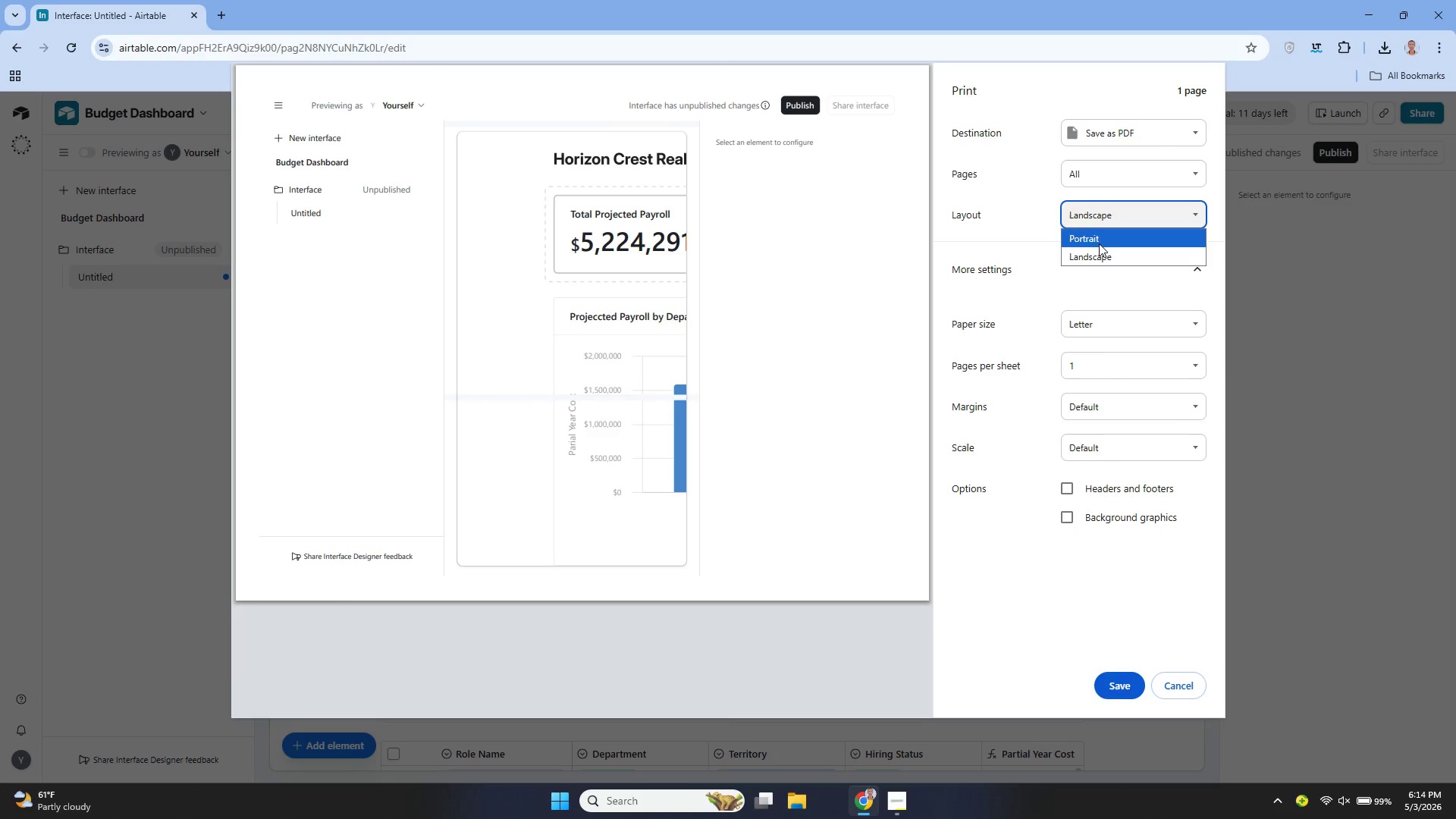 
left_click([1096, 240])
 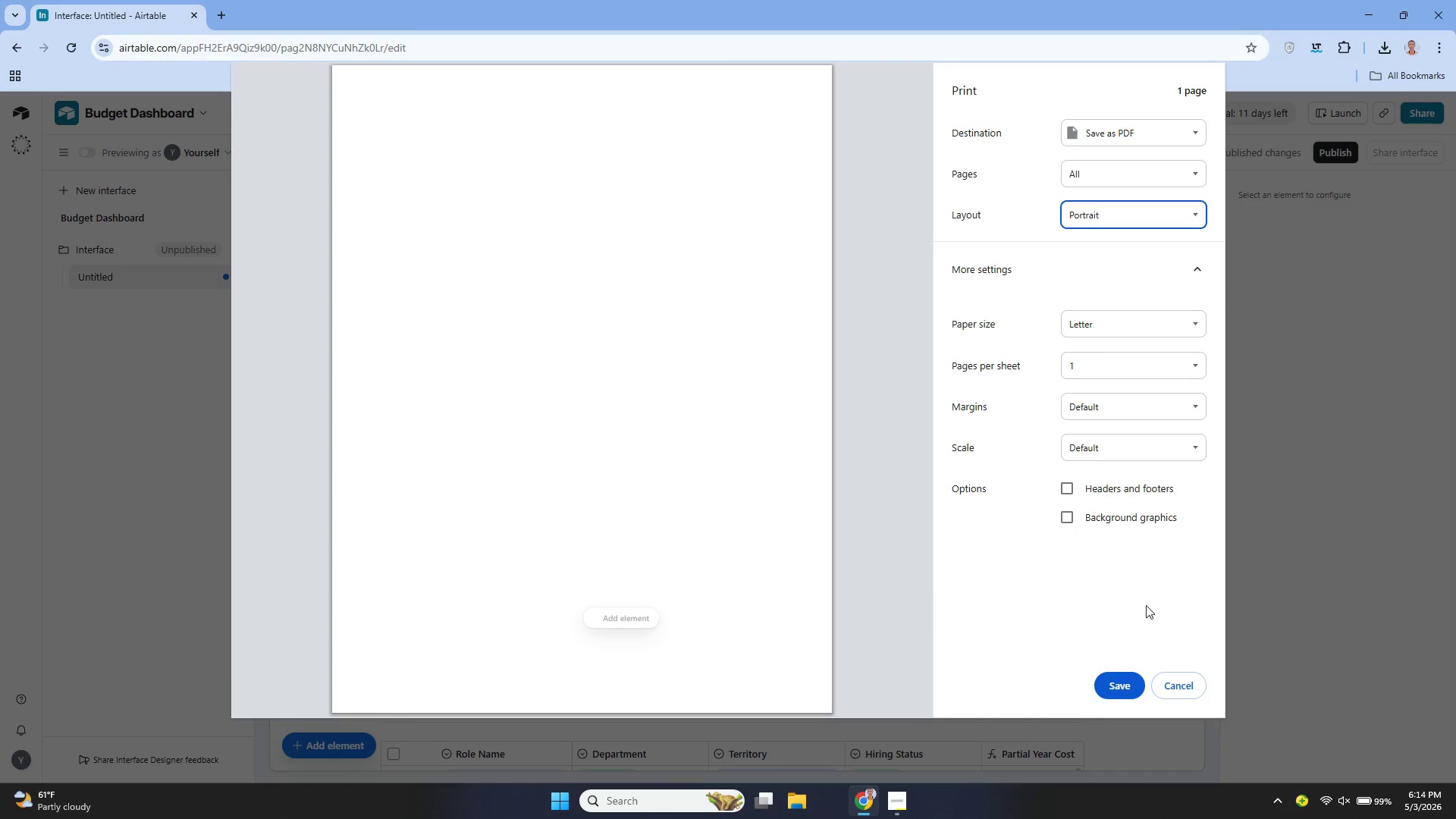 